 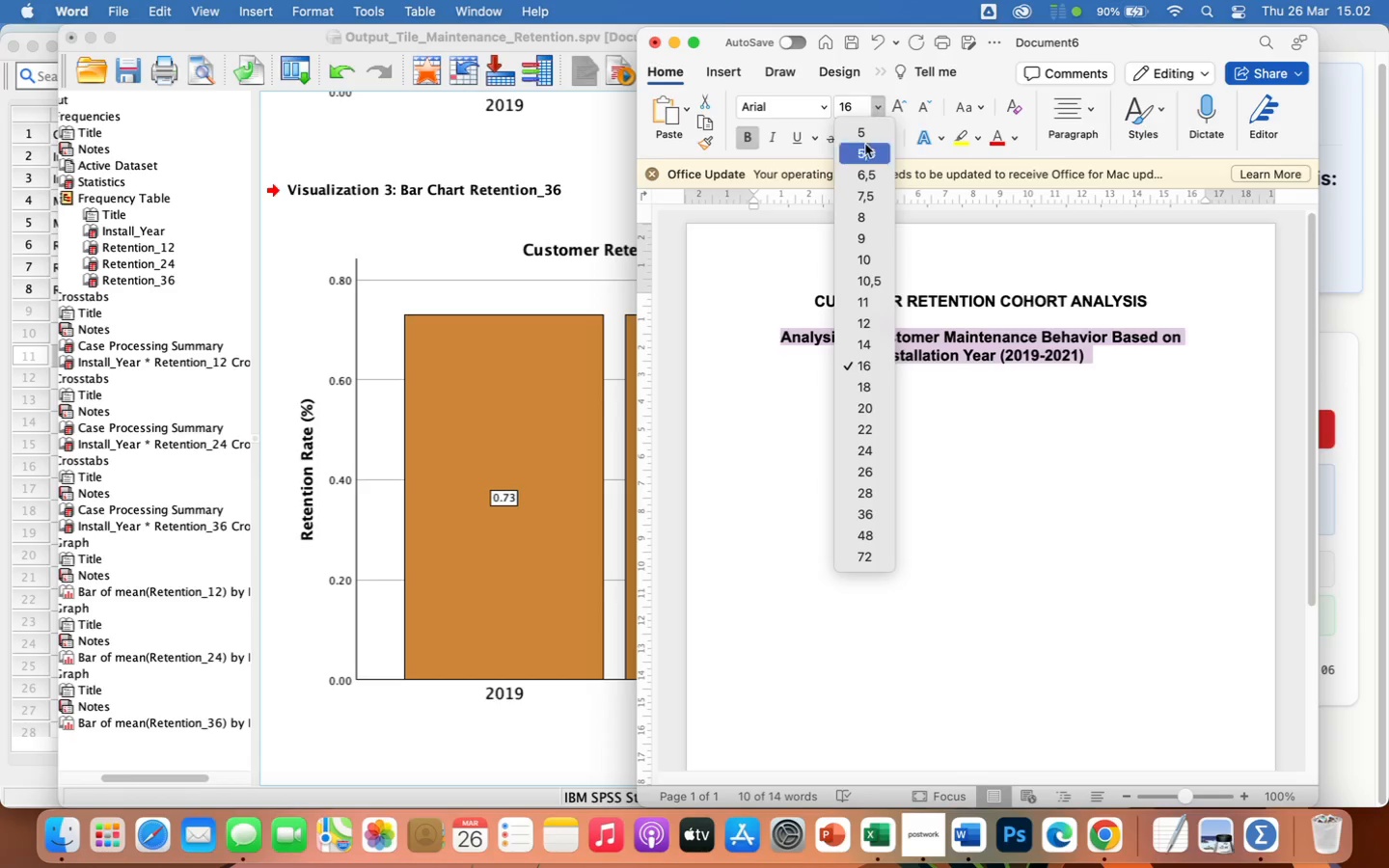 
left_click([861, 340])
 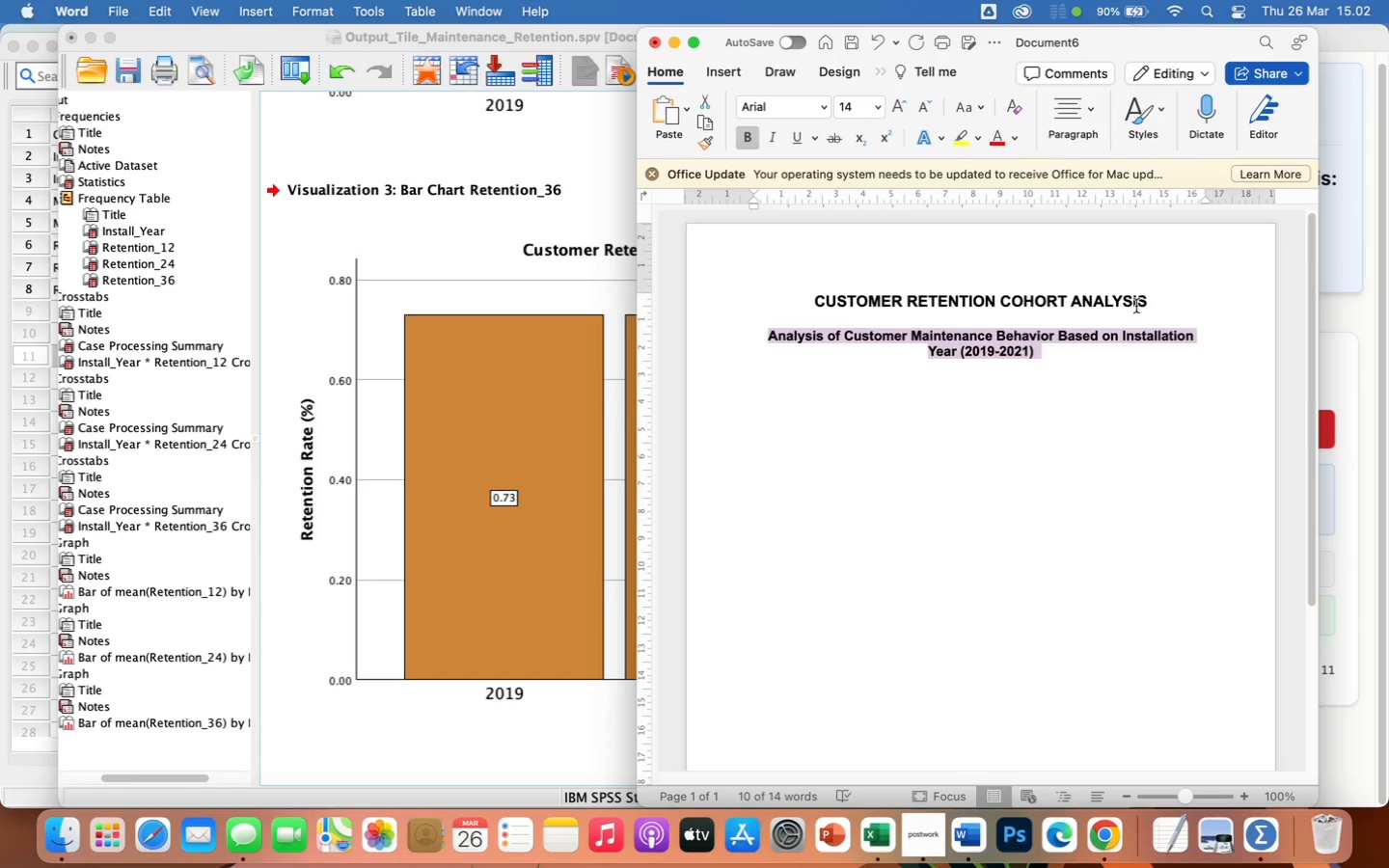 
wait(5.02)
 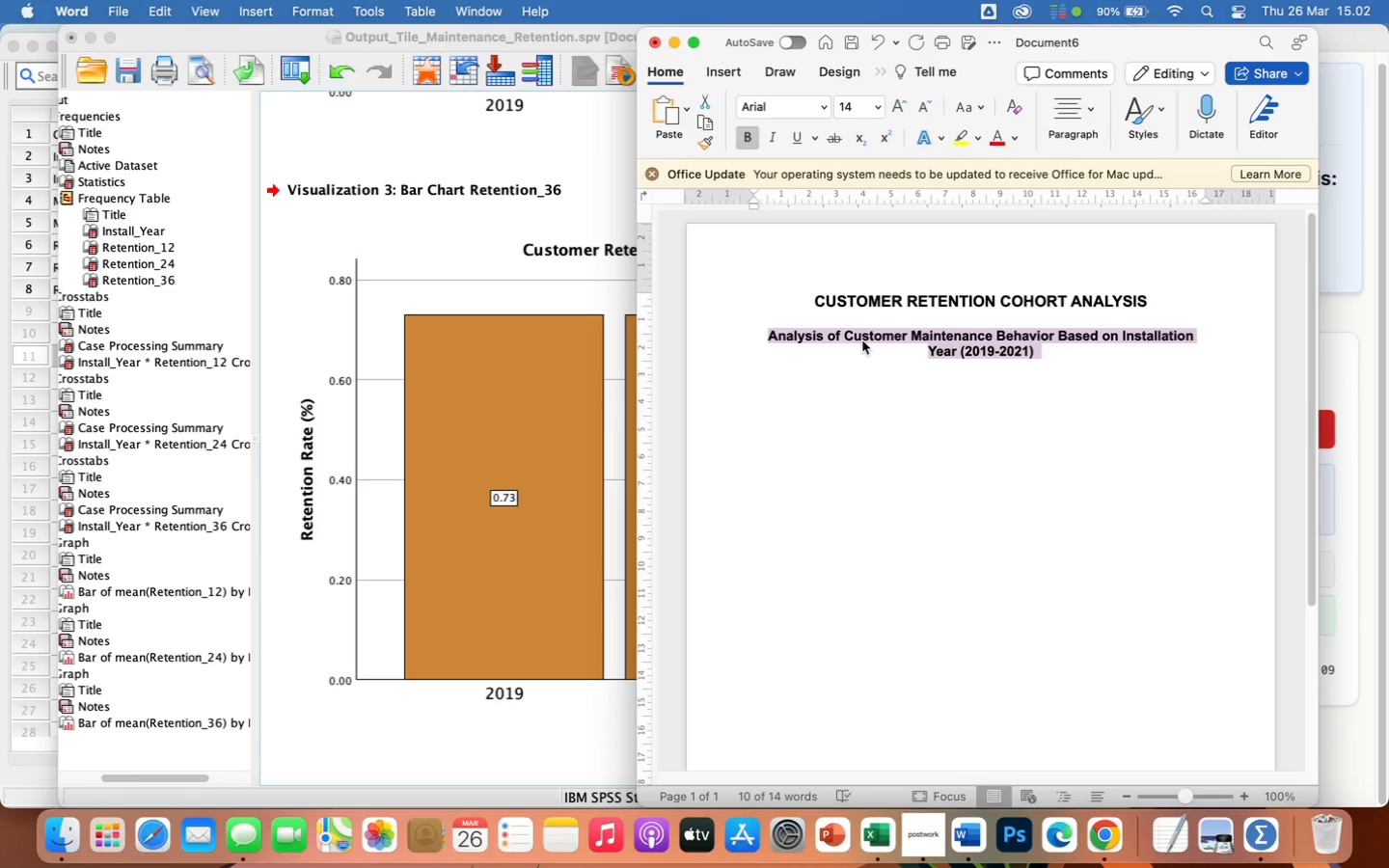 
left_click([1118, 343])
 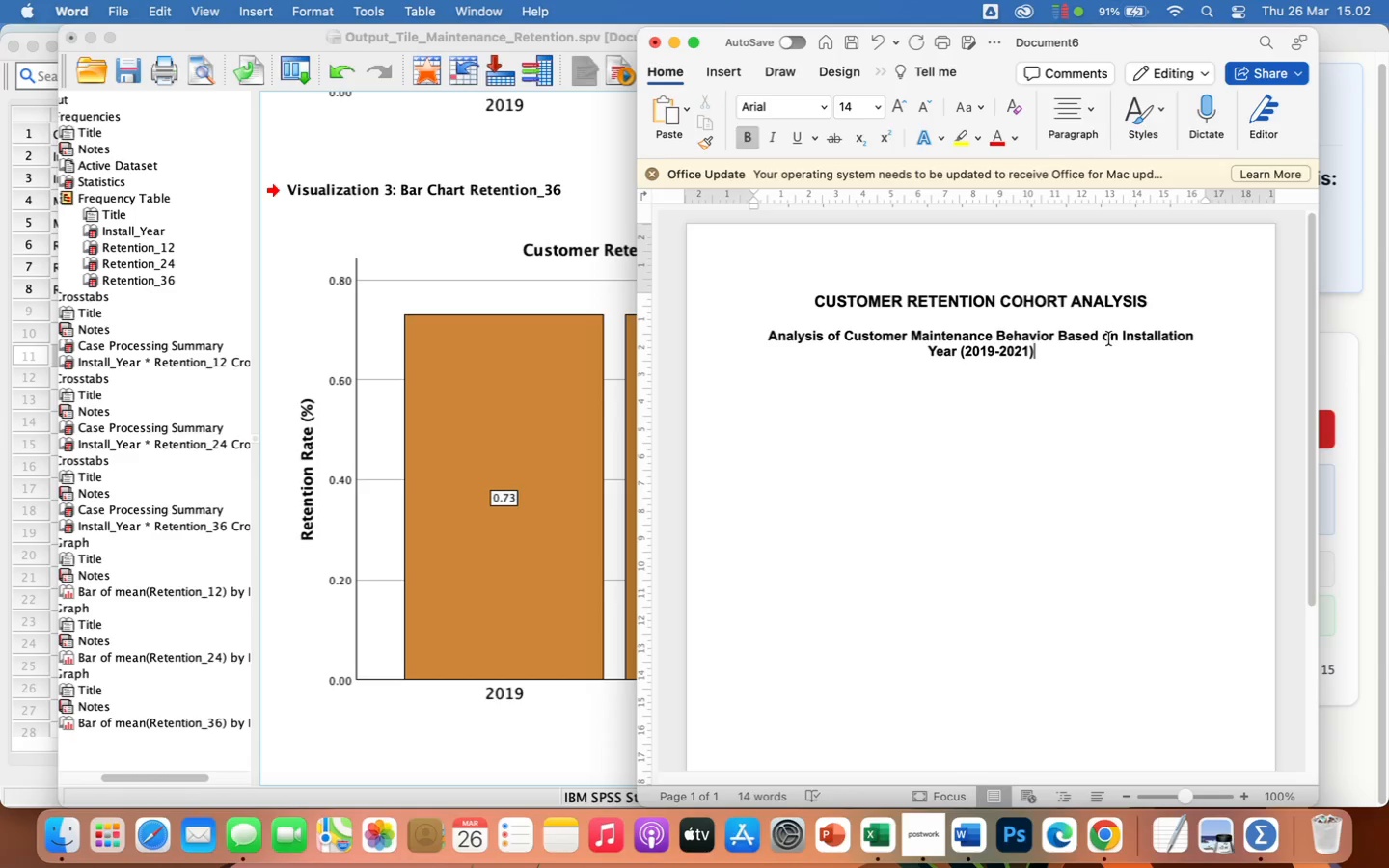 
left_click([1120, 337])
 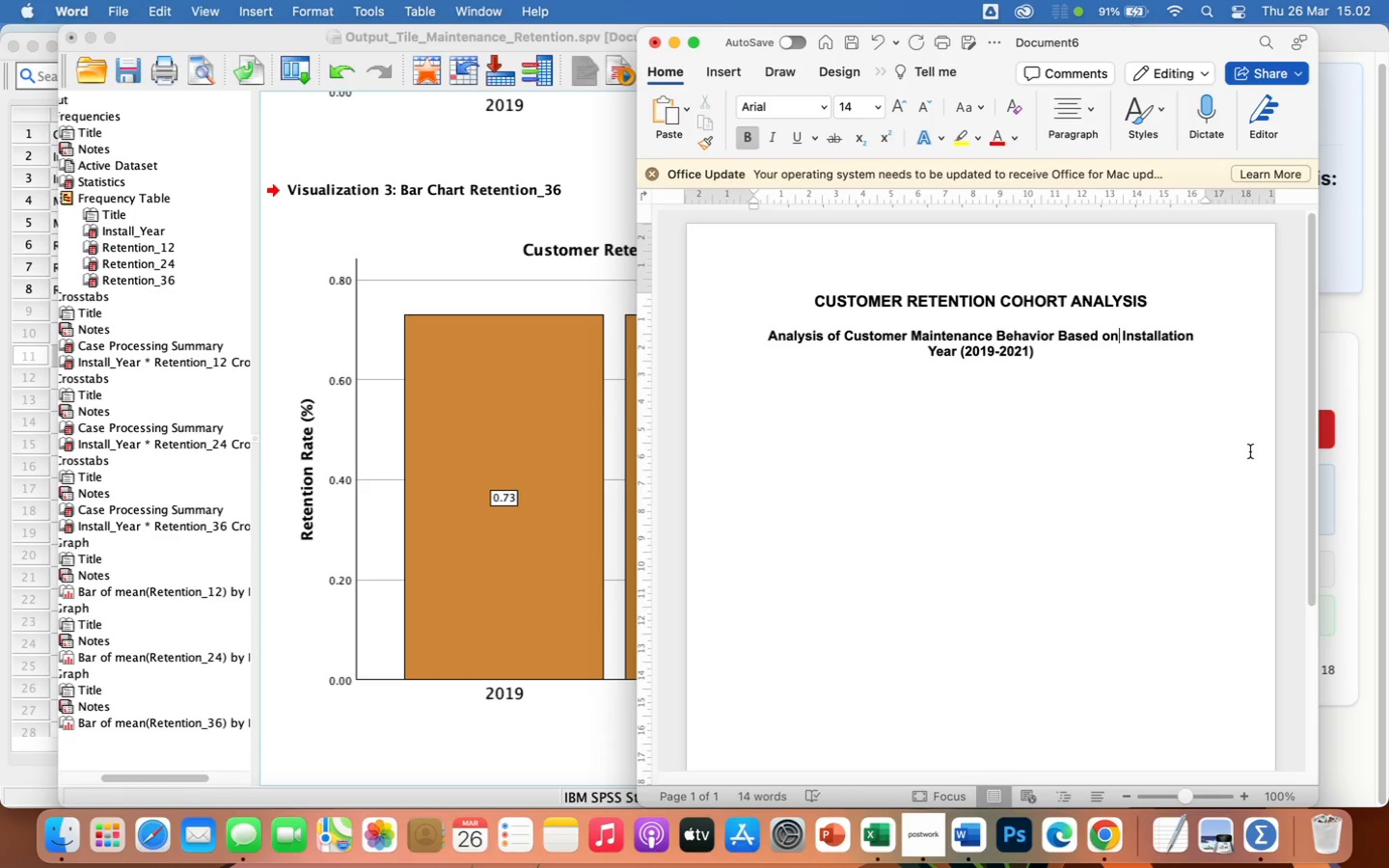 
key(ArrowRight)
 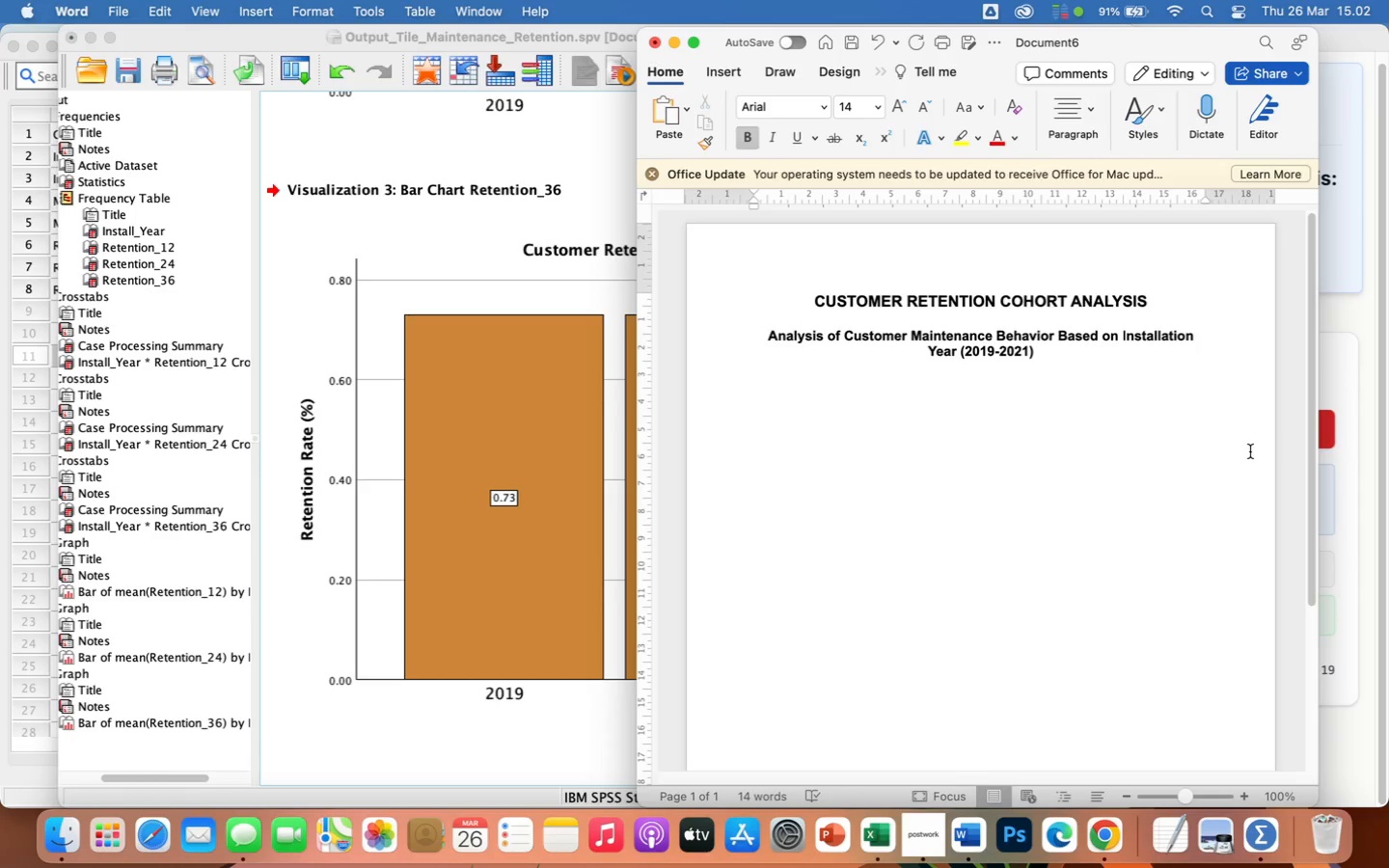 
key(Backspace)
 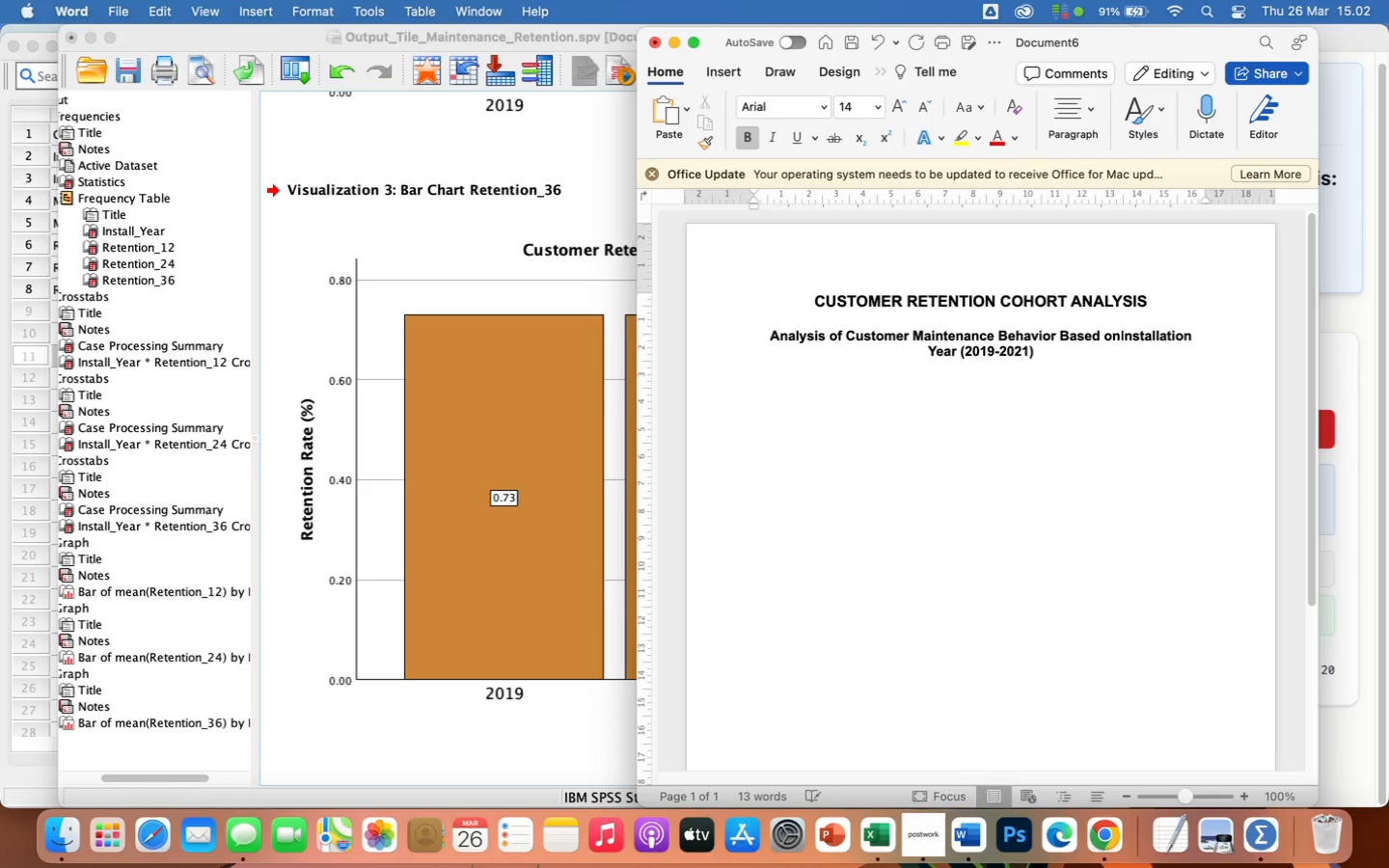 
key(Enter)
 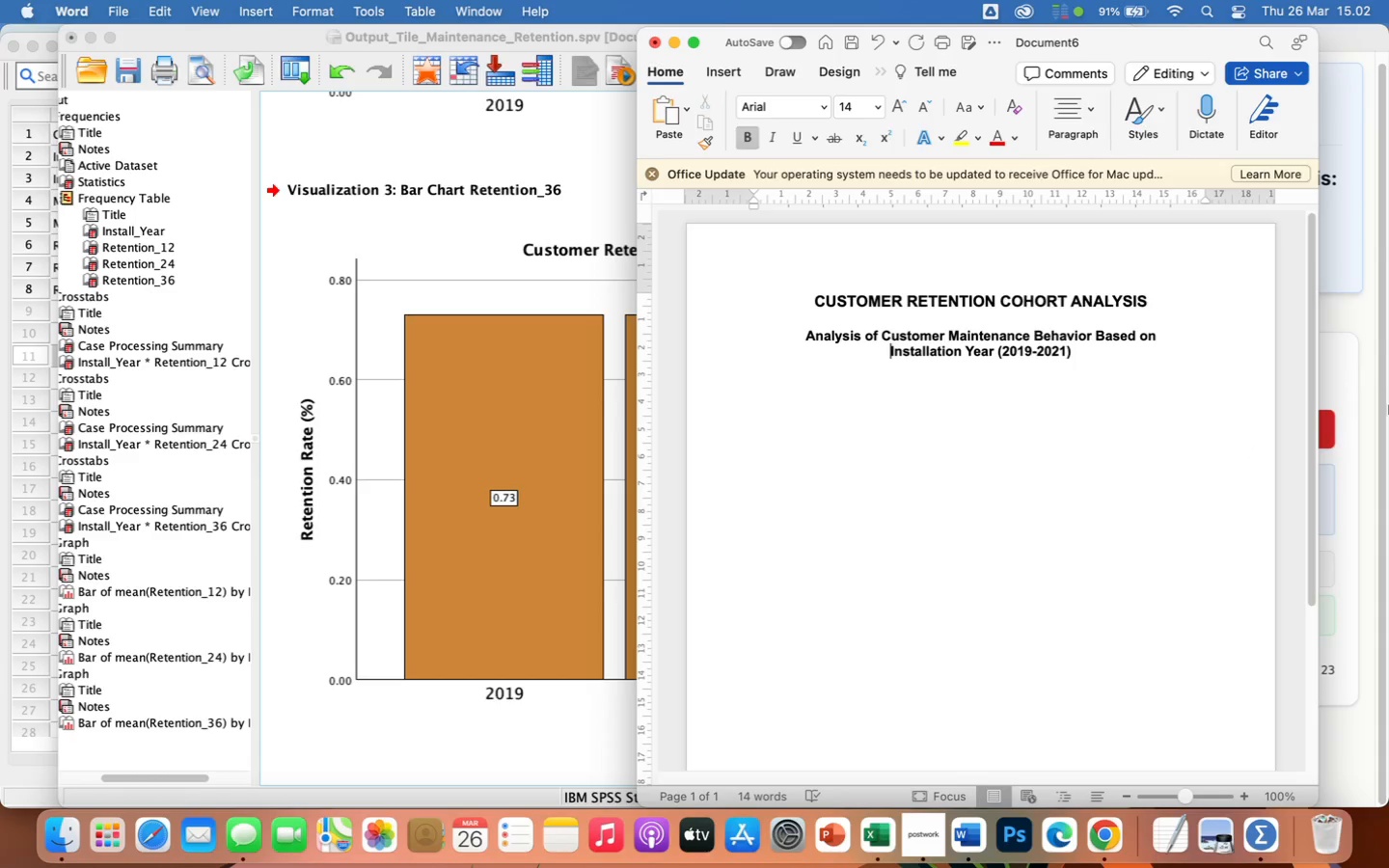 
left_click([1082, 350])
 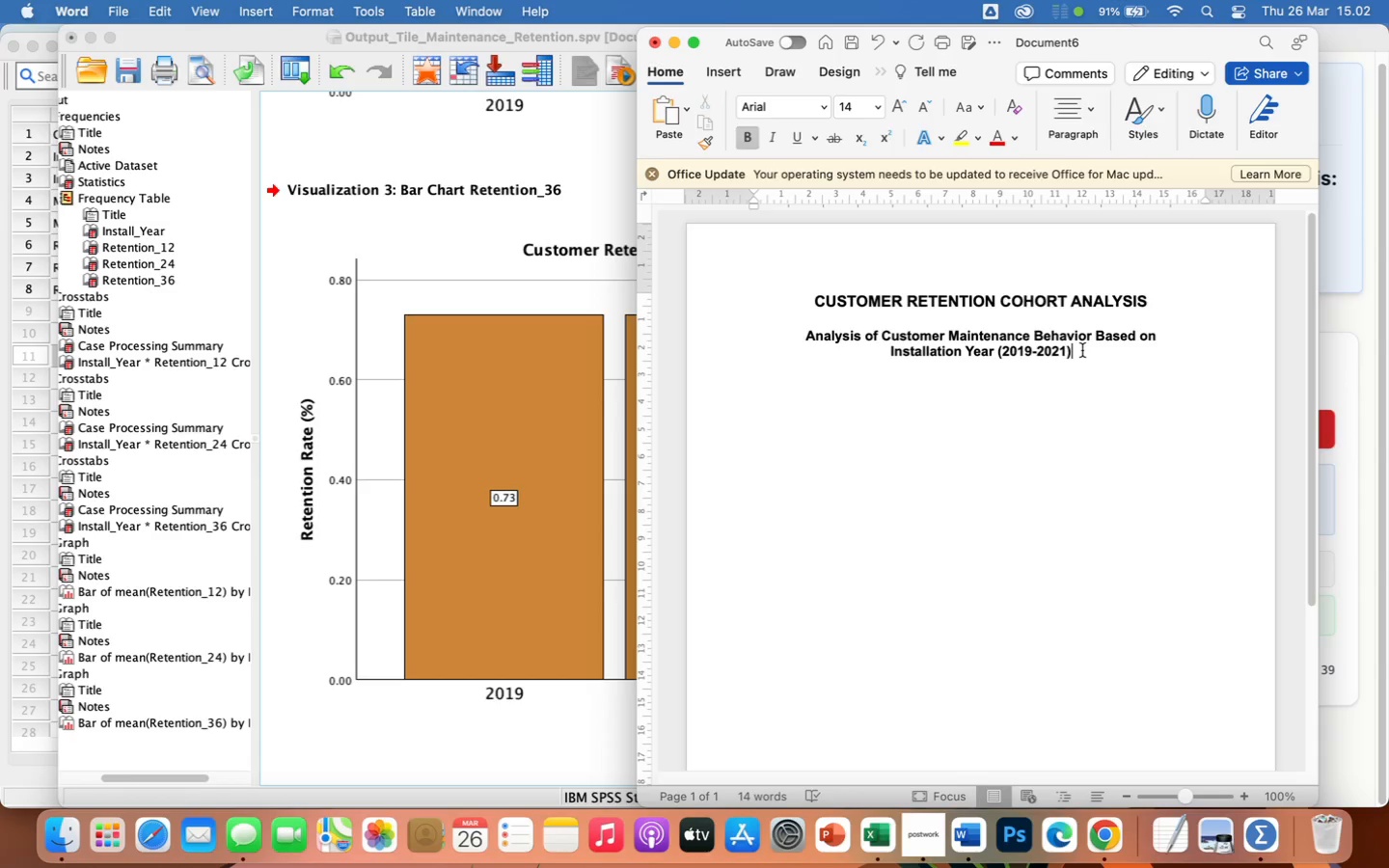 
wait(20.07)
 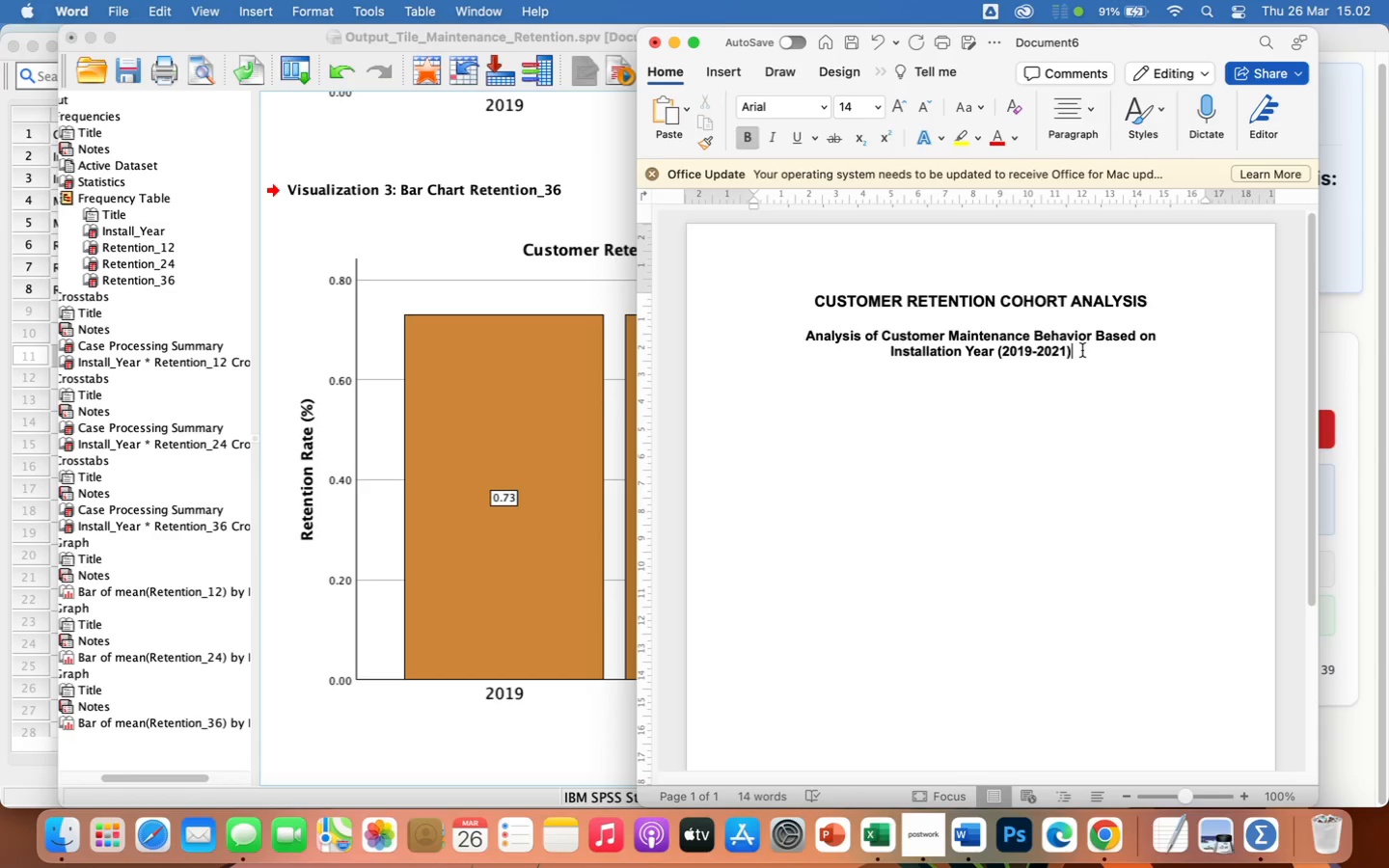 
key(Enter)
 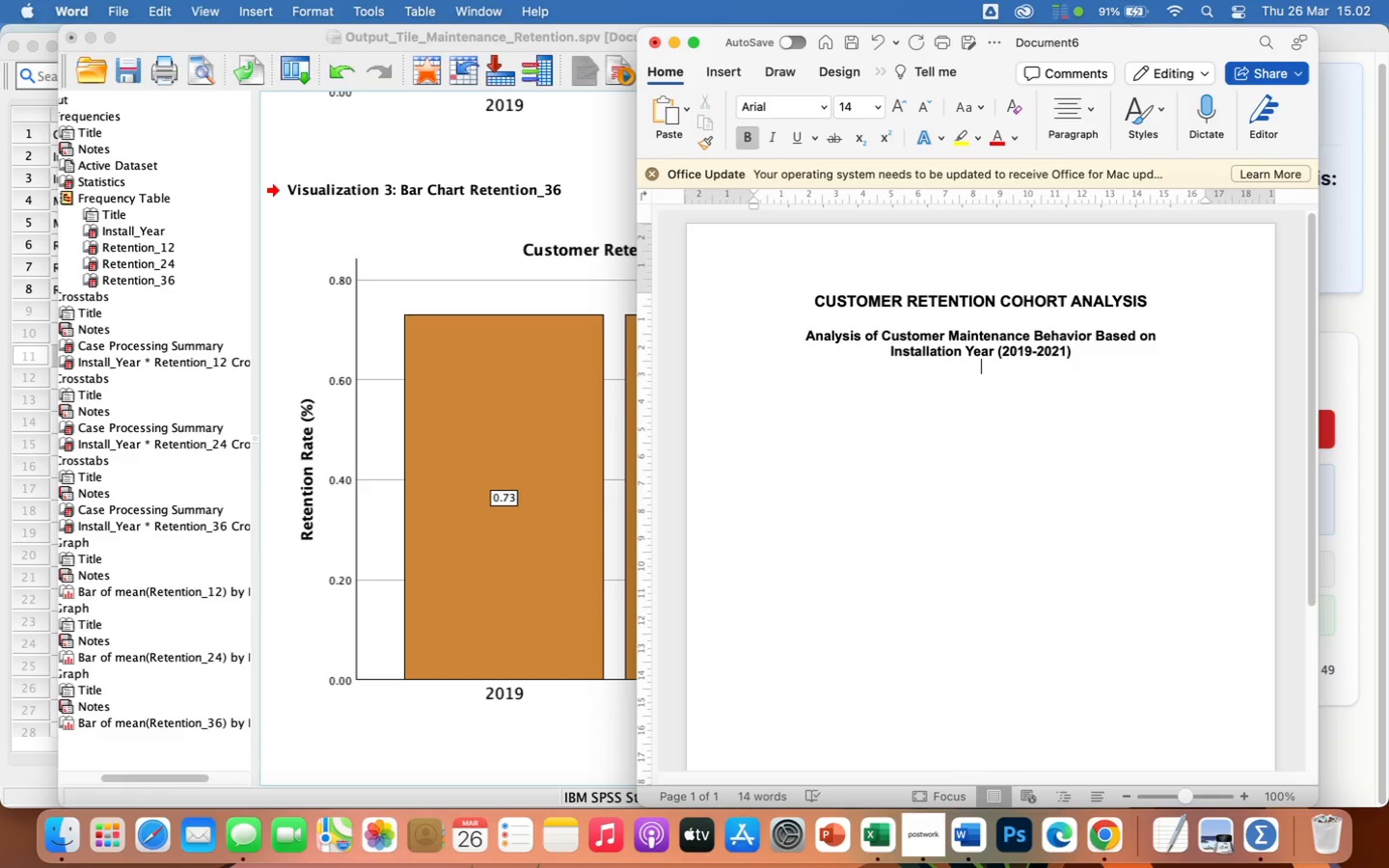 
wait(6.68)
 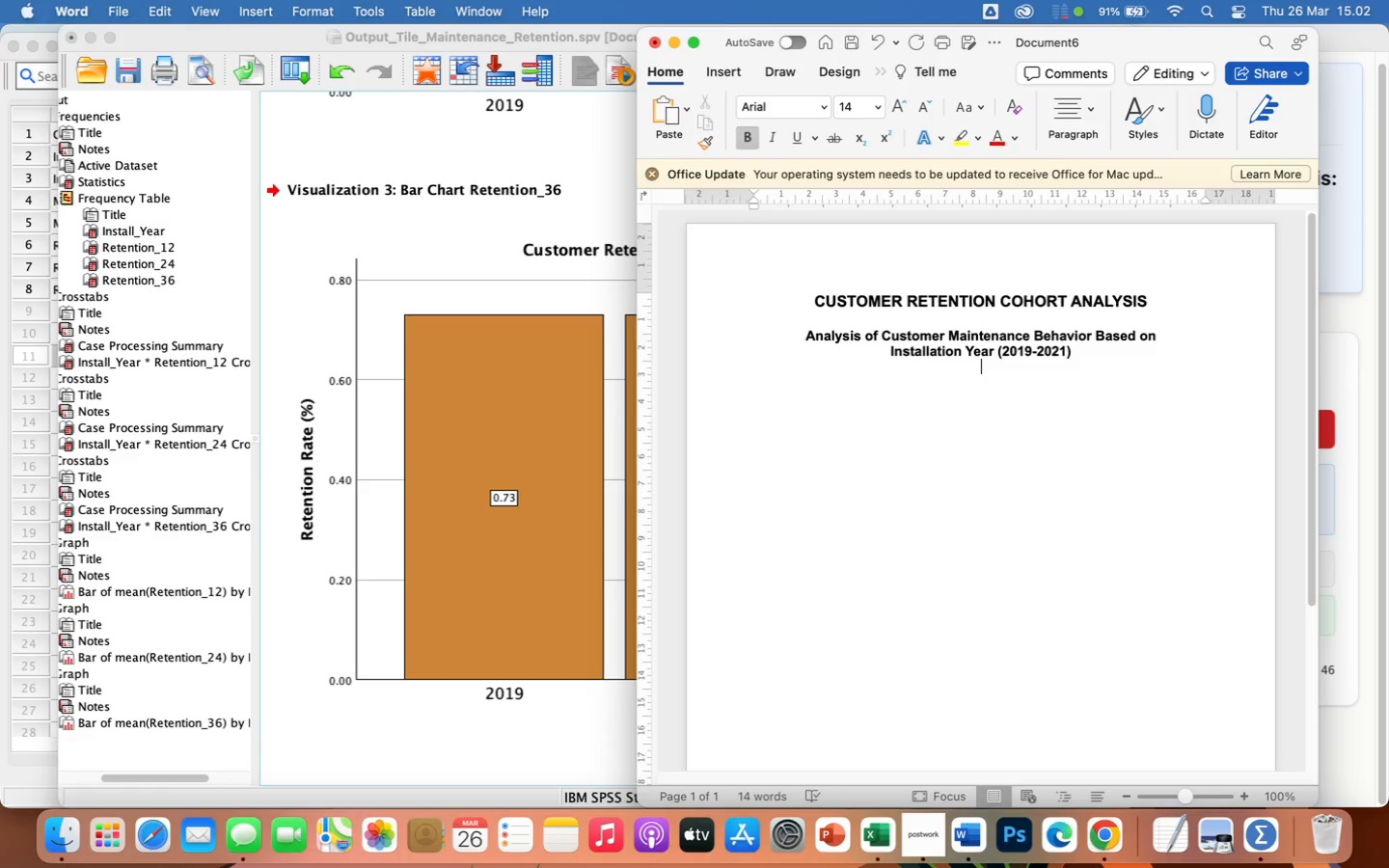 
key(Enter)
 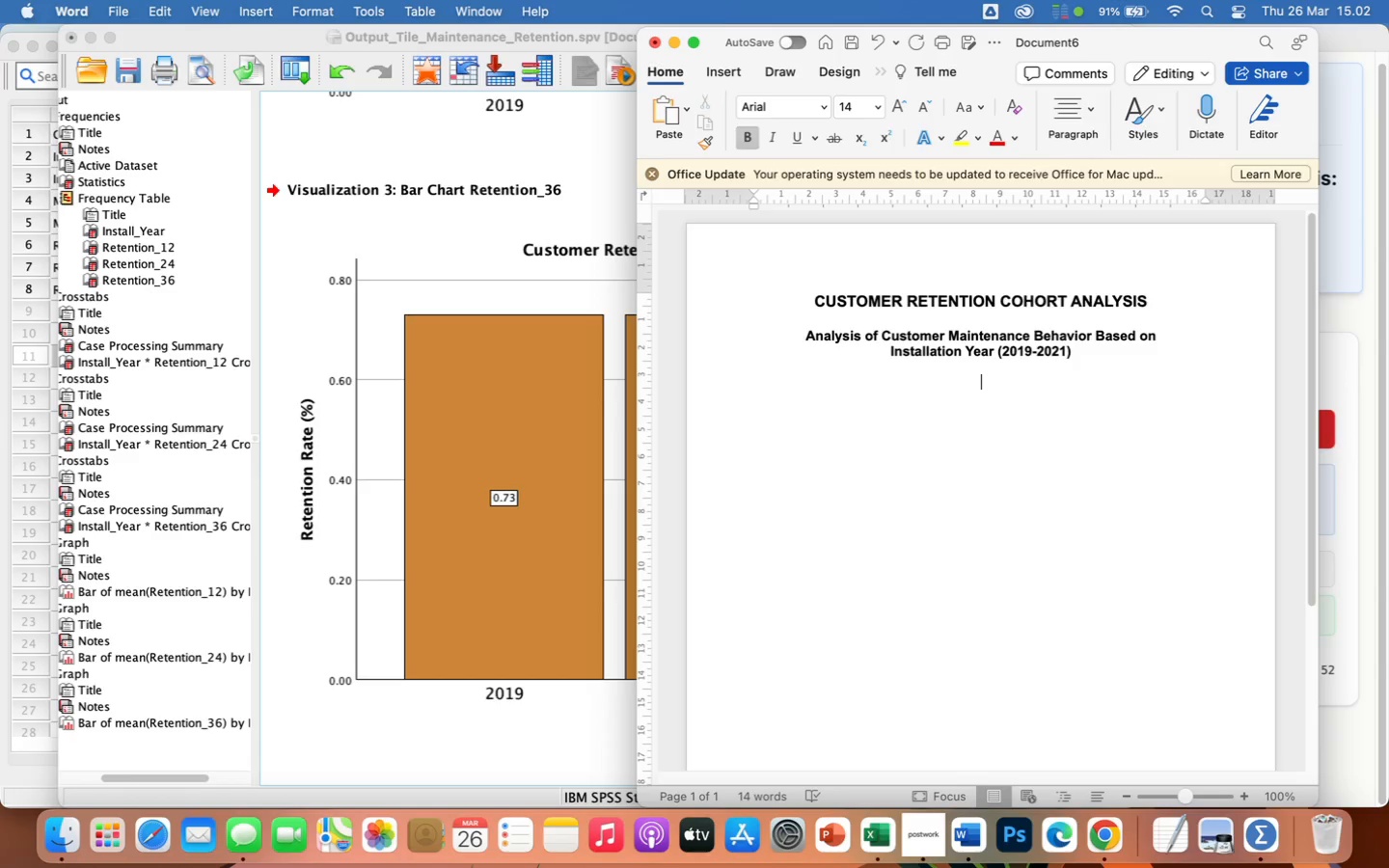 
type(Prepared by:)
 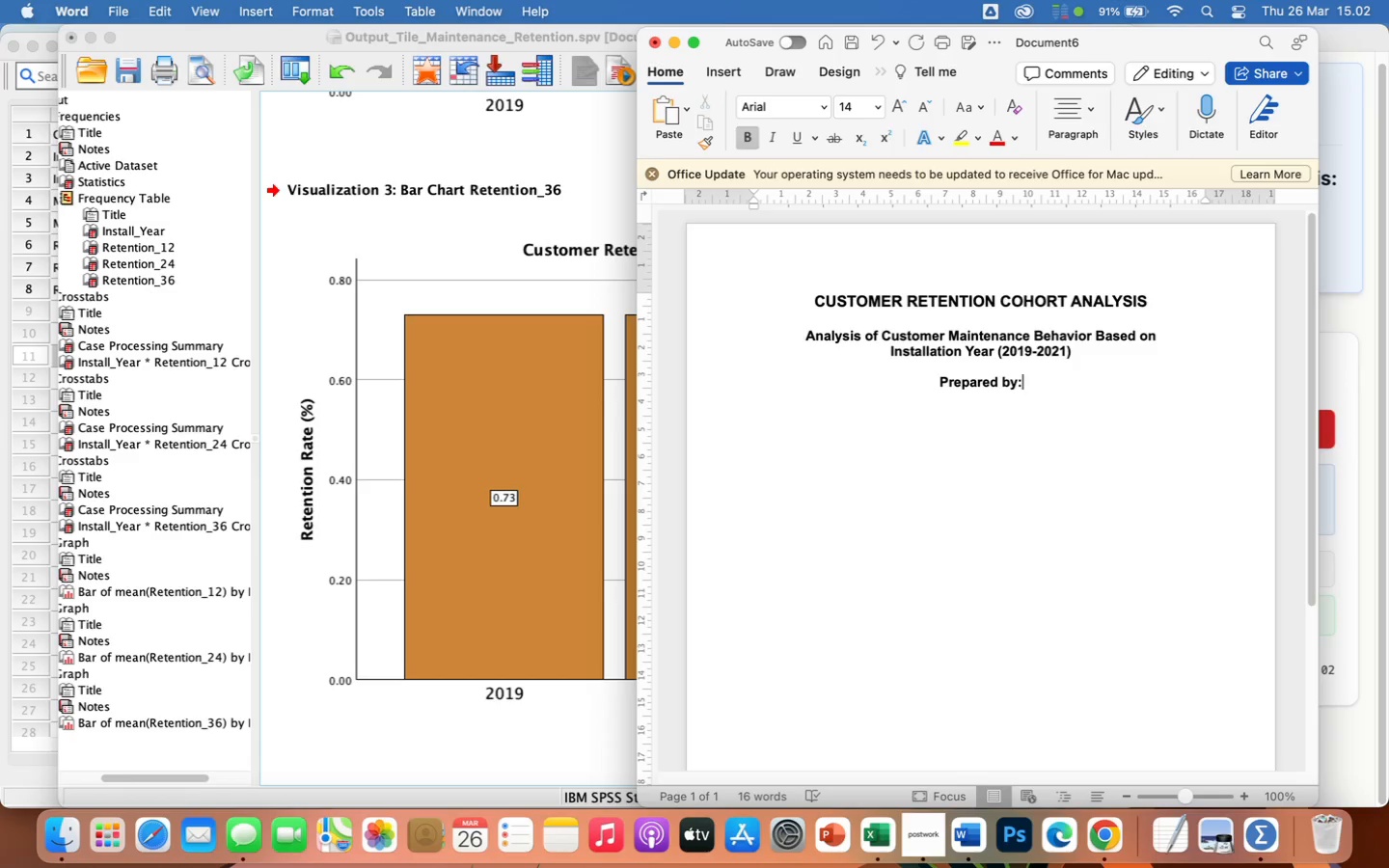 
key(Backspace)
 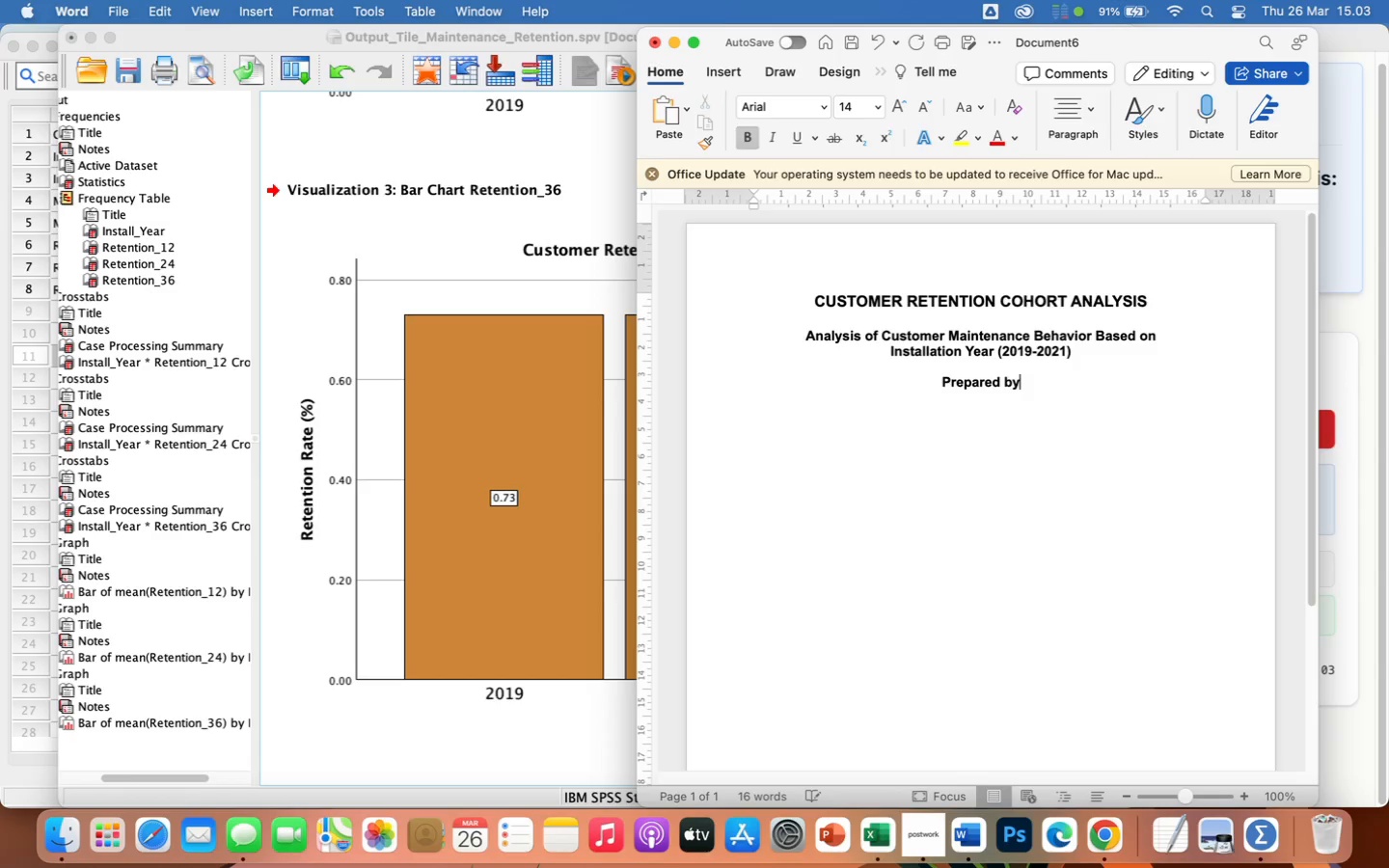 
key(Backspace)
 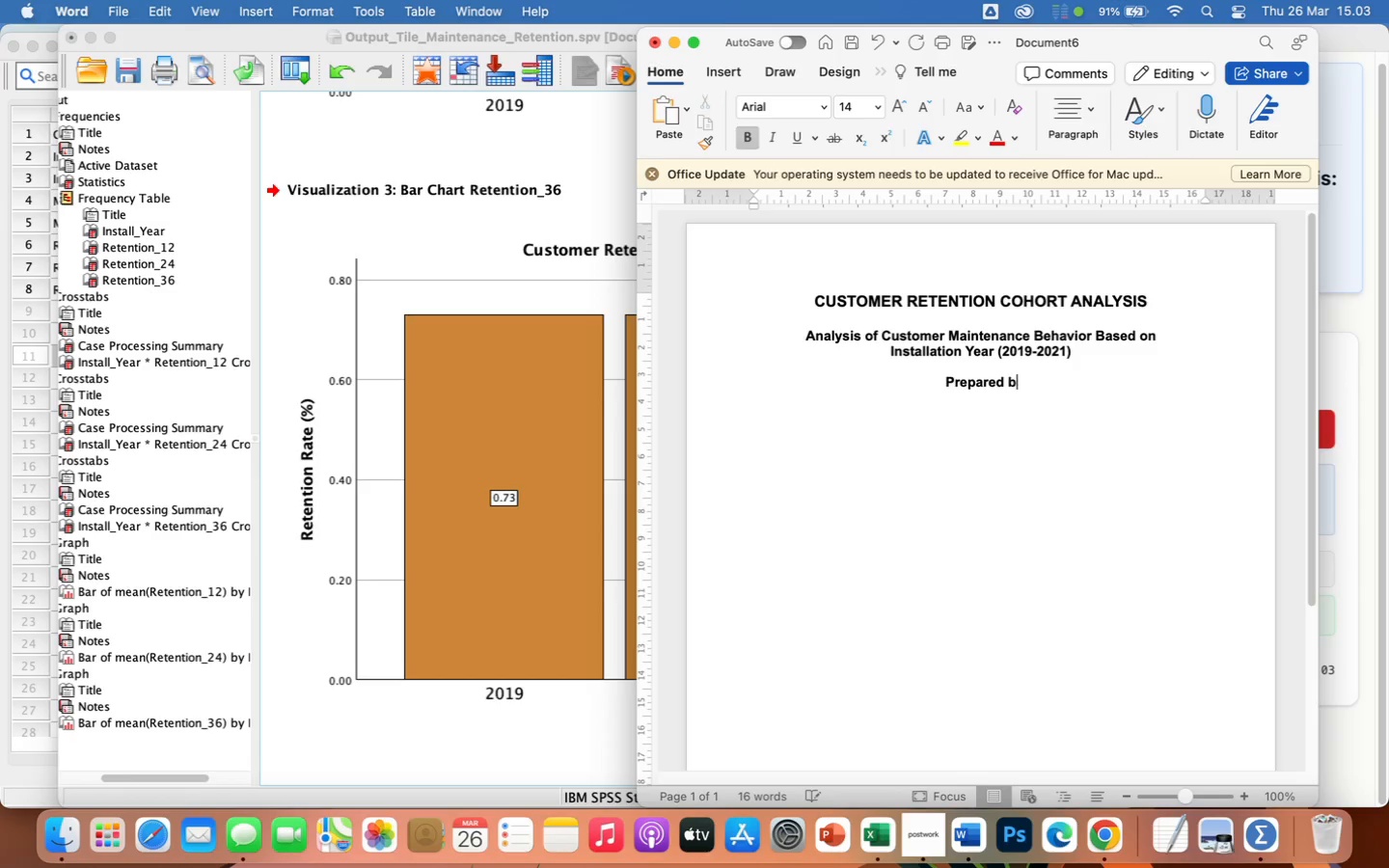 
key(Backspace)
 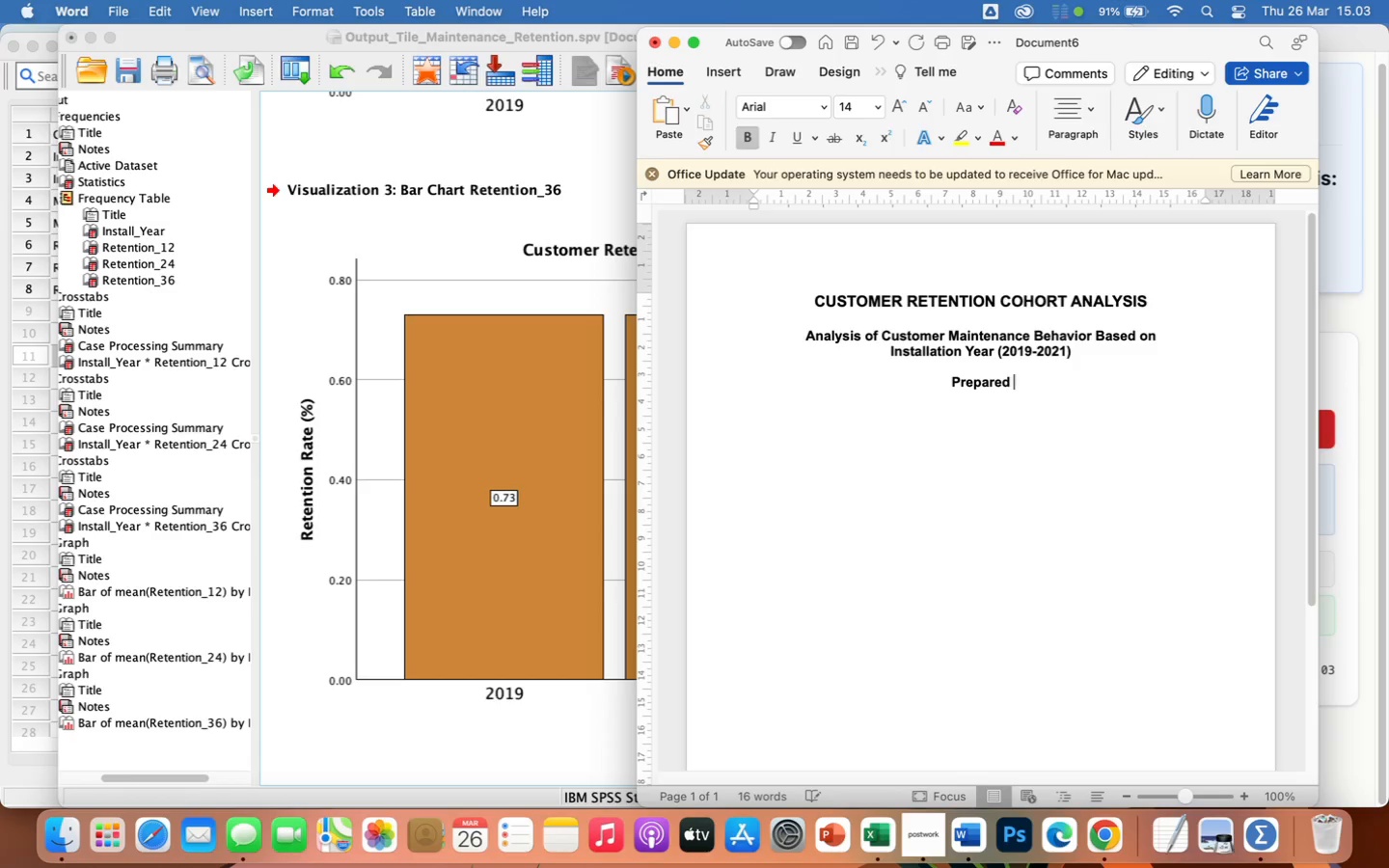 
key(Backspace)
 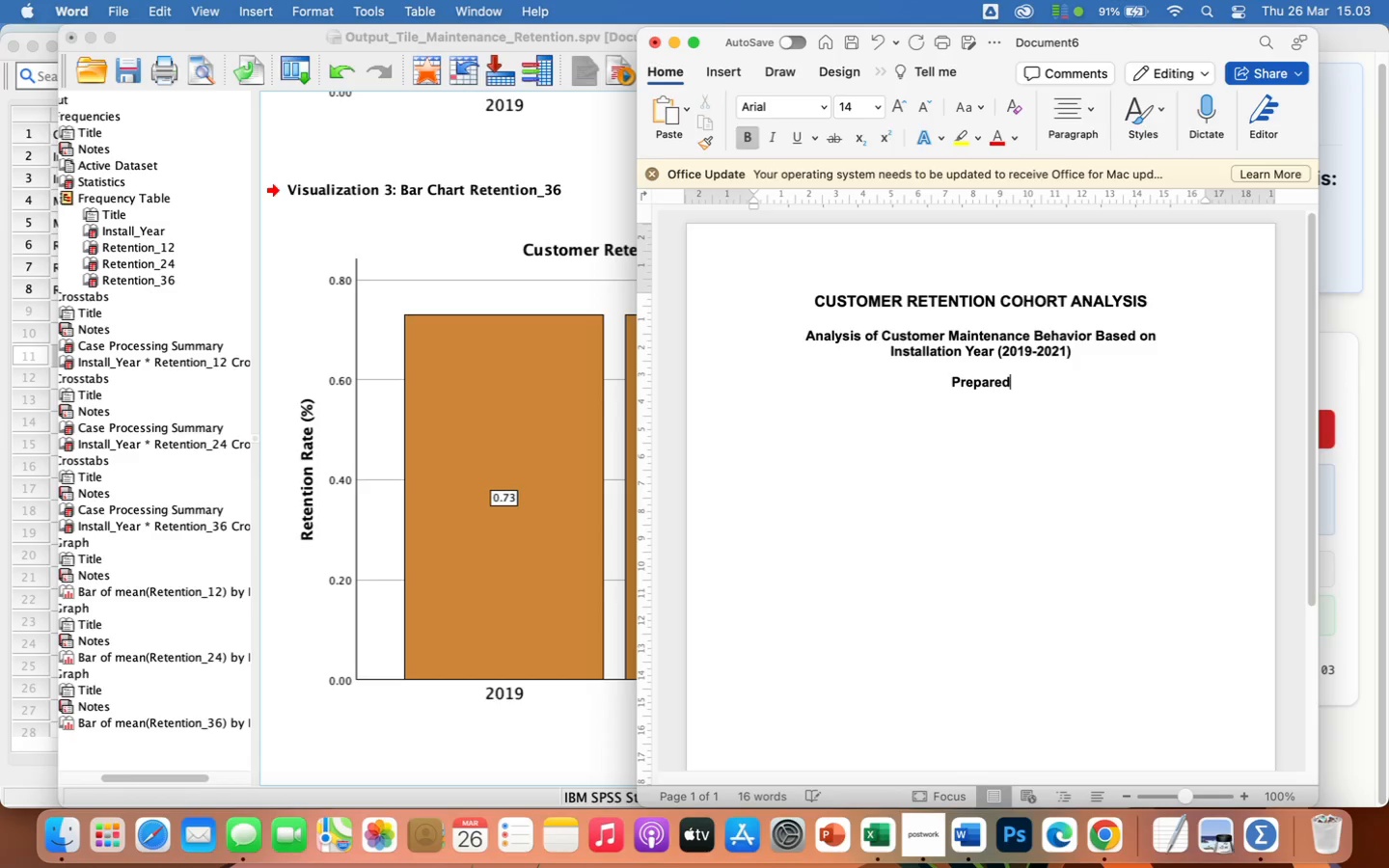 
key(Backspace)
 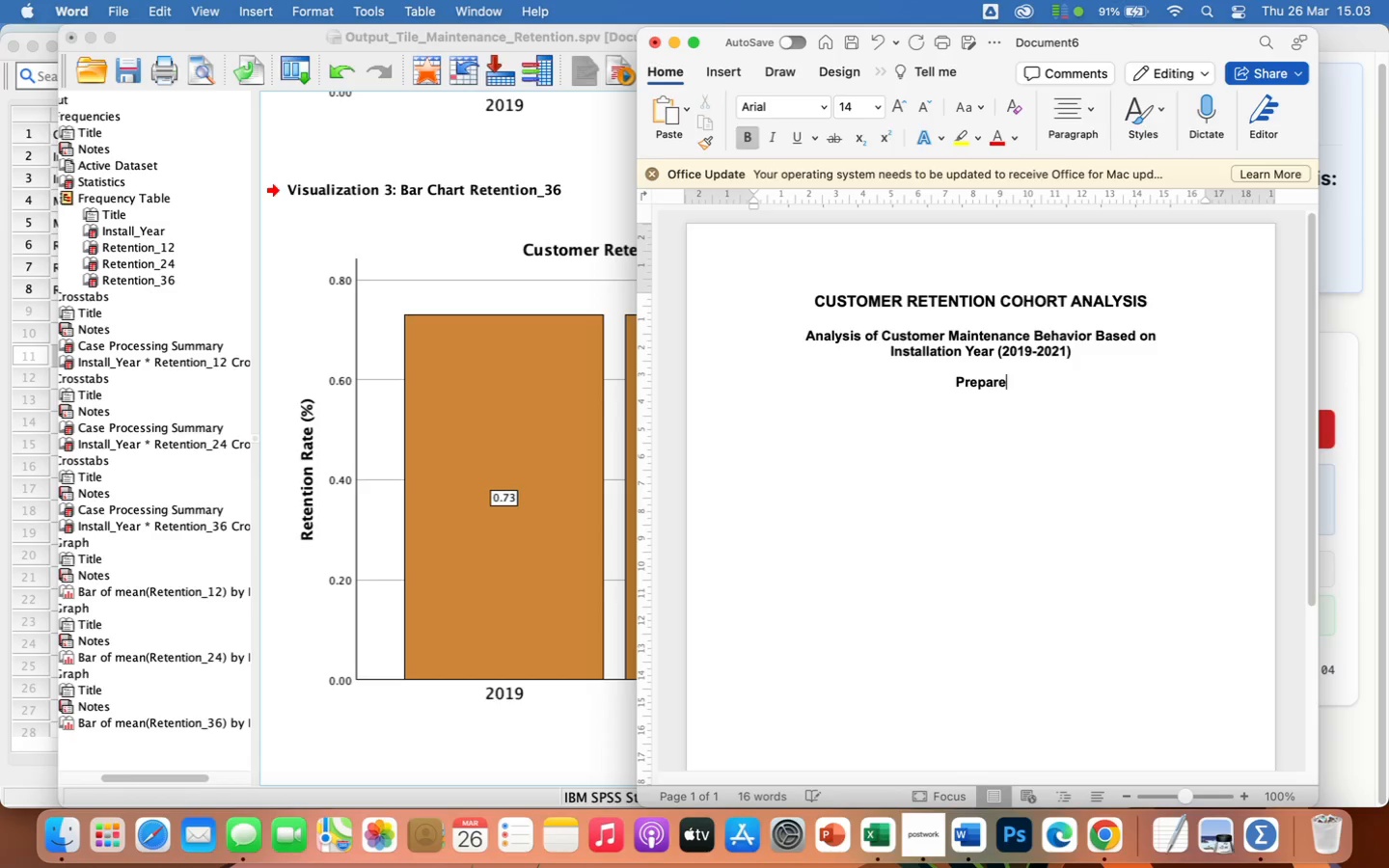 
key(Backspace)
 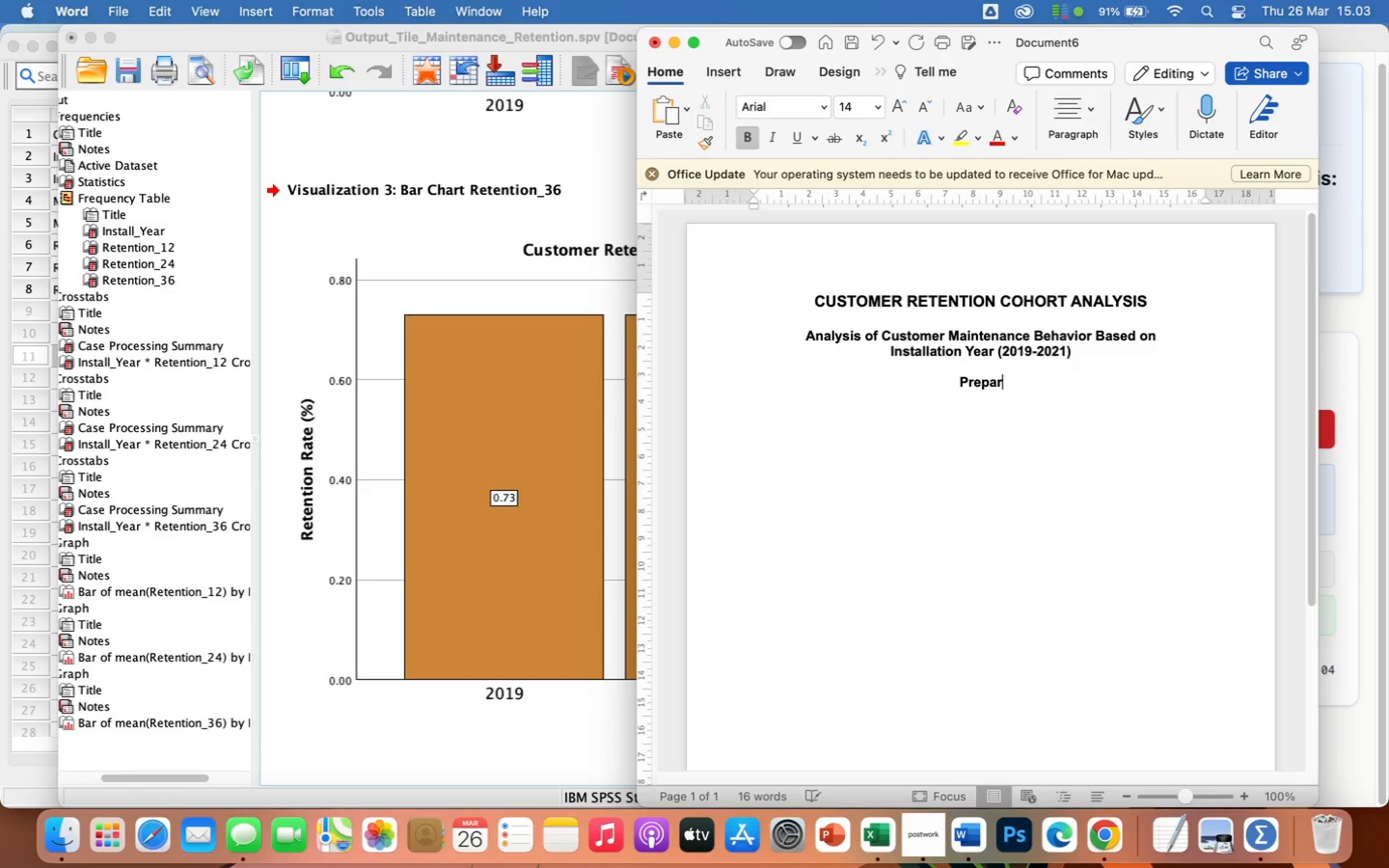 
key(Backspace)
 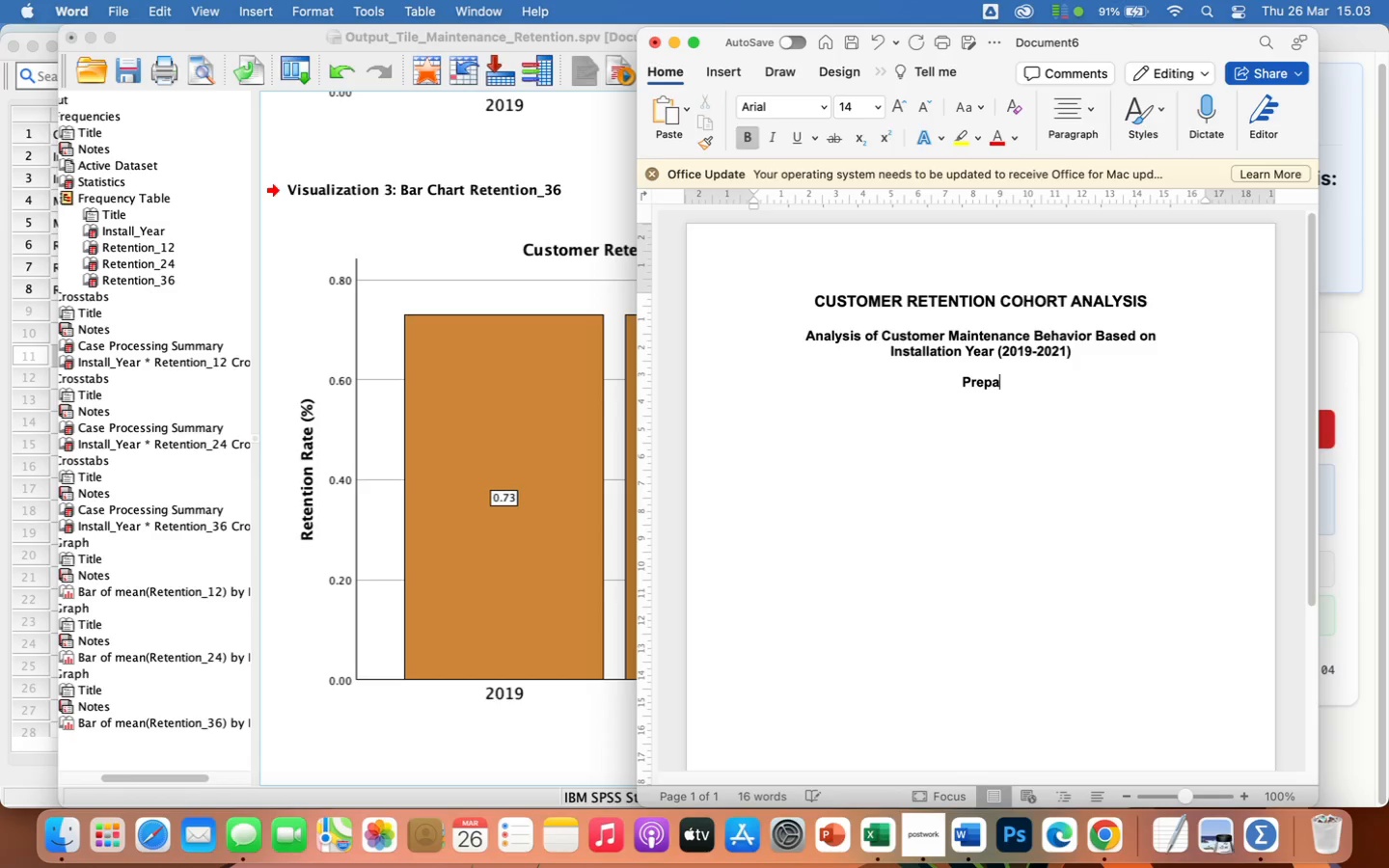 
key(Backspace)
 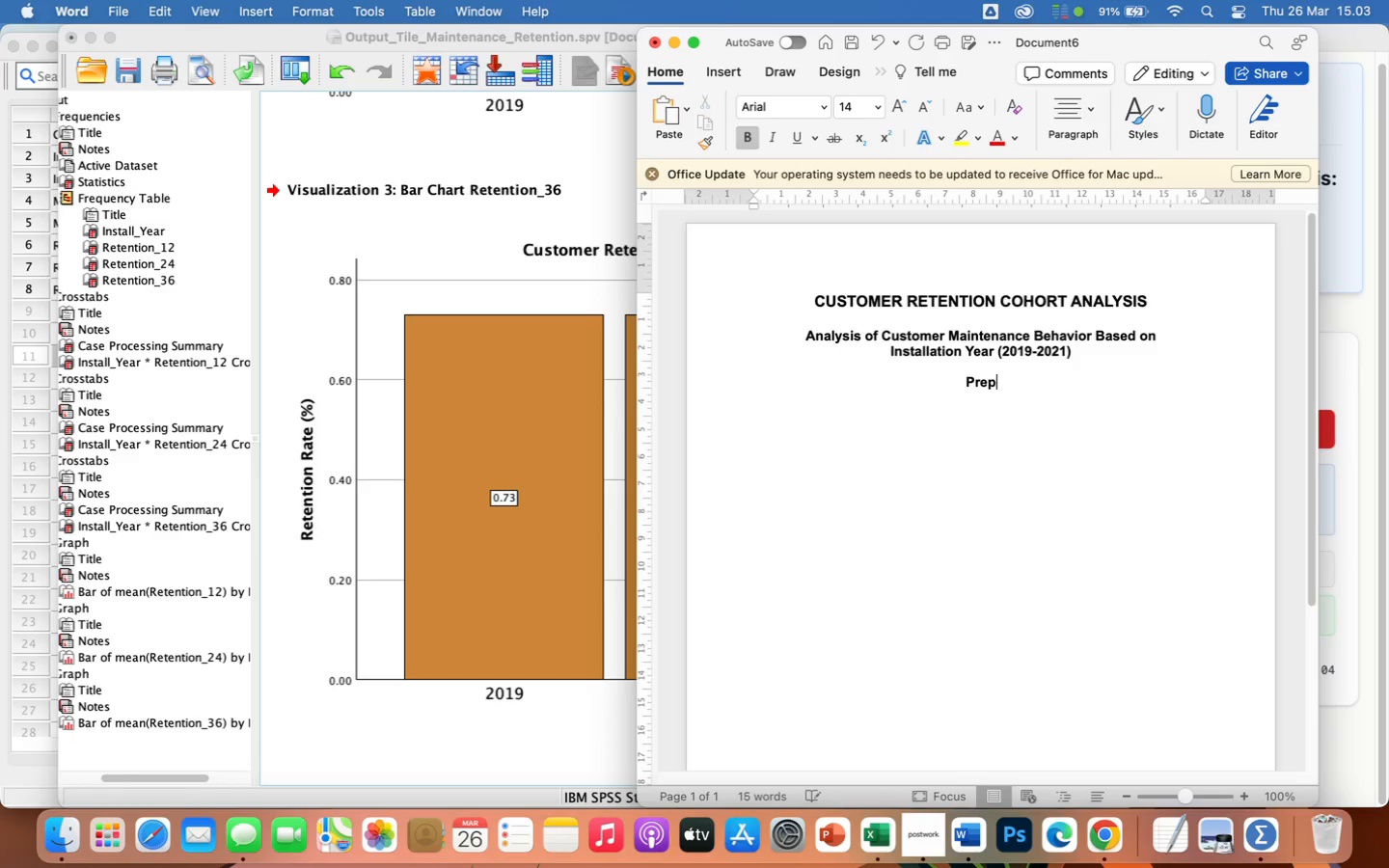 
key(Backspace)
 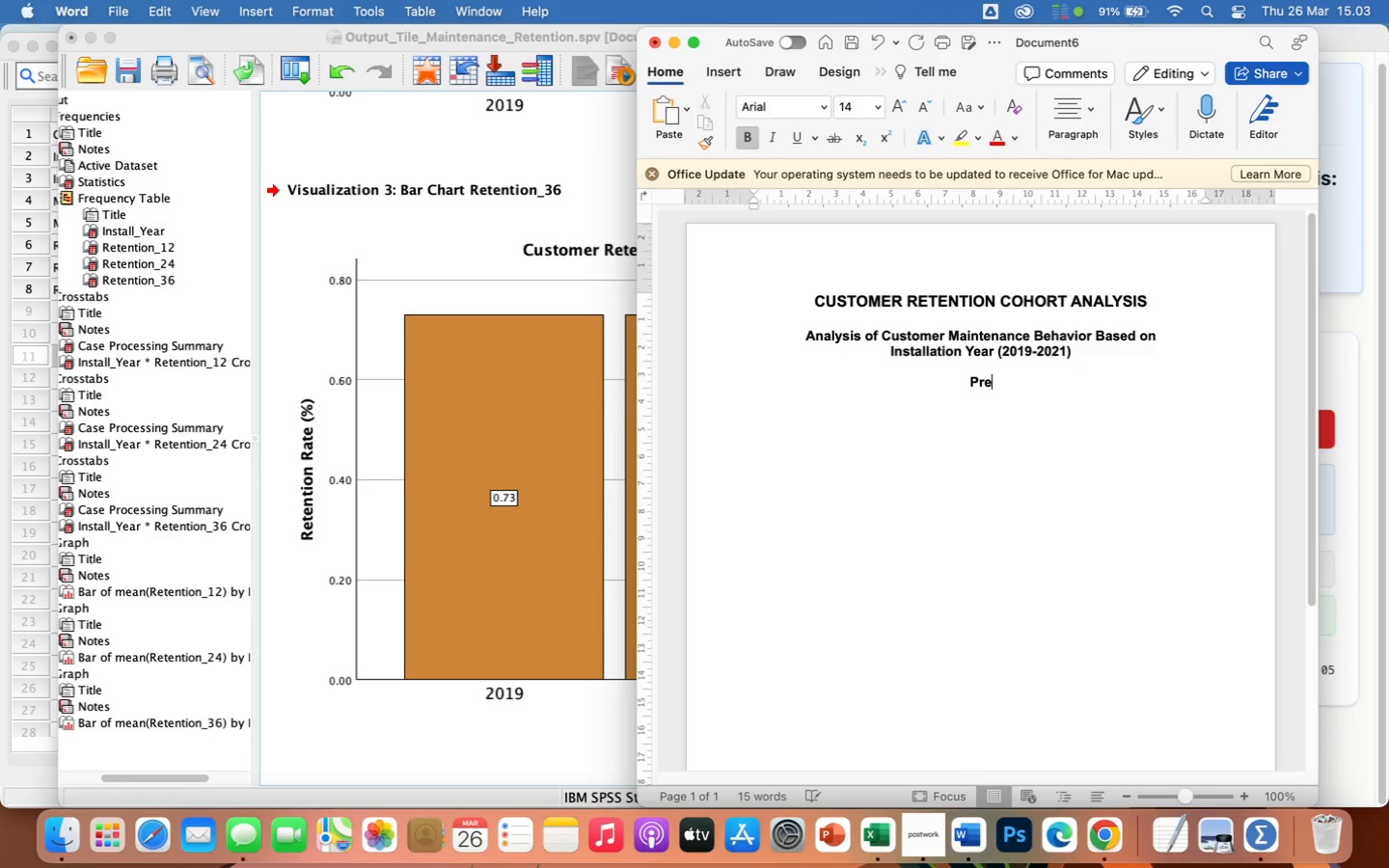 
key(Backspace)
 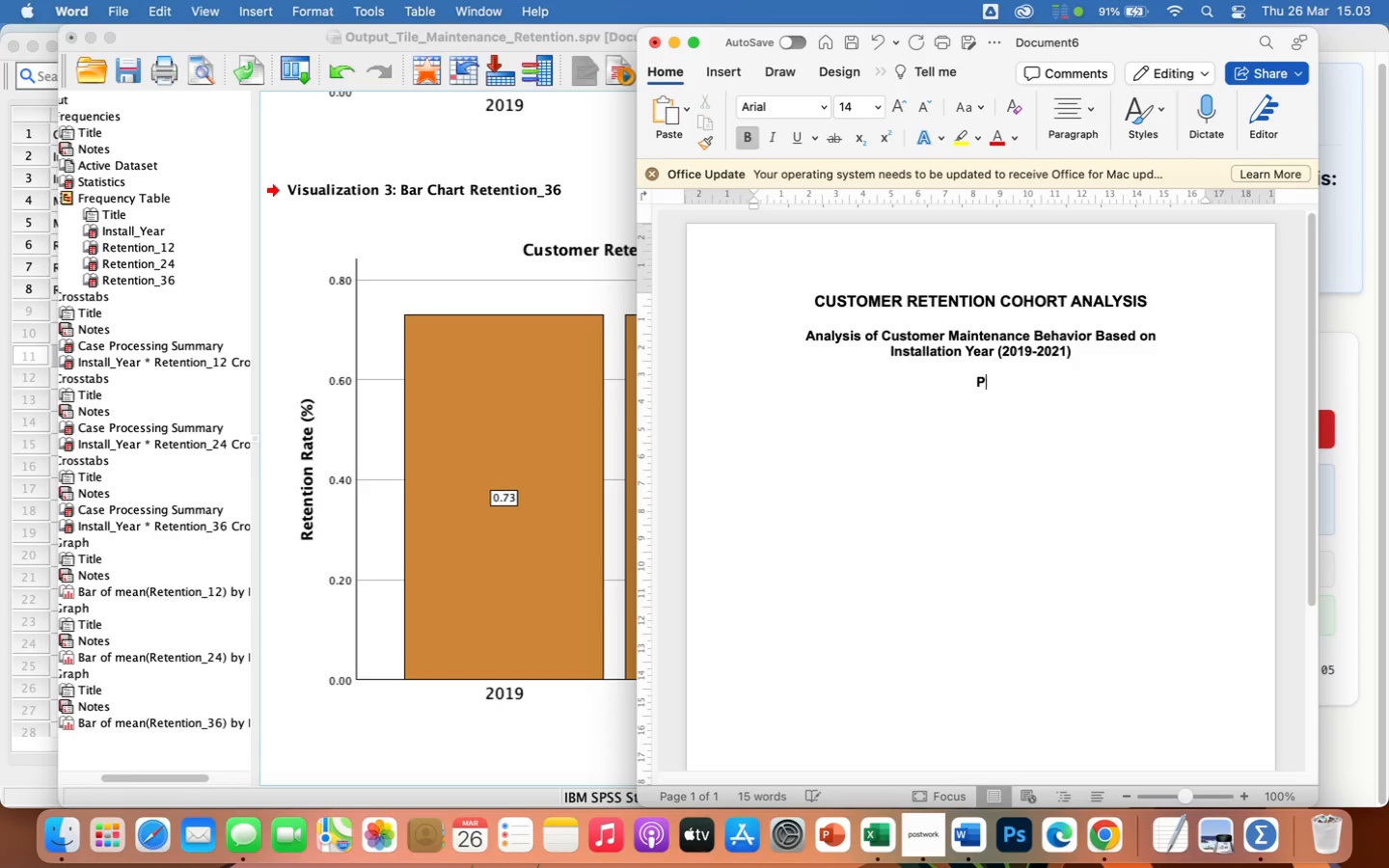 
key(Backspace)
 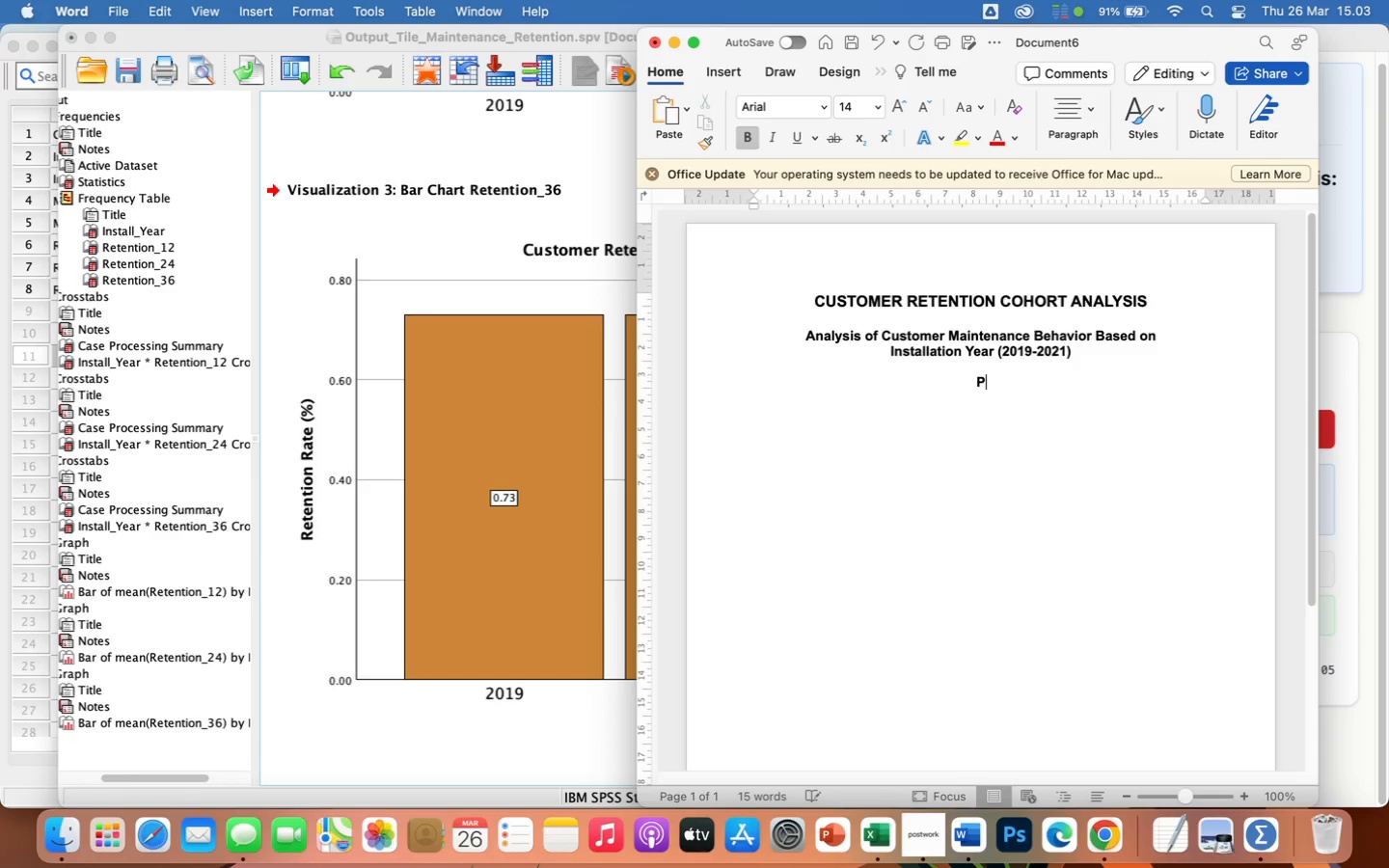 
key(Backspace)
 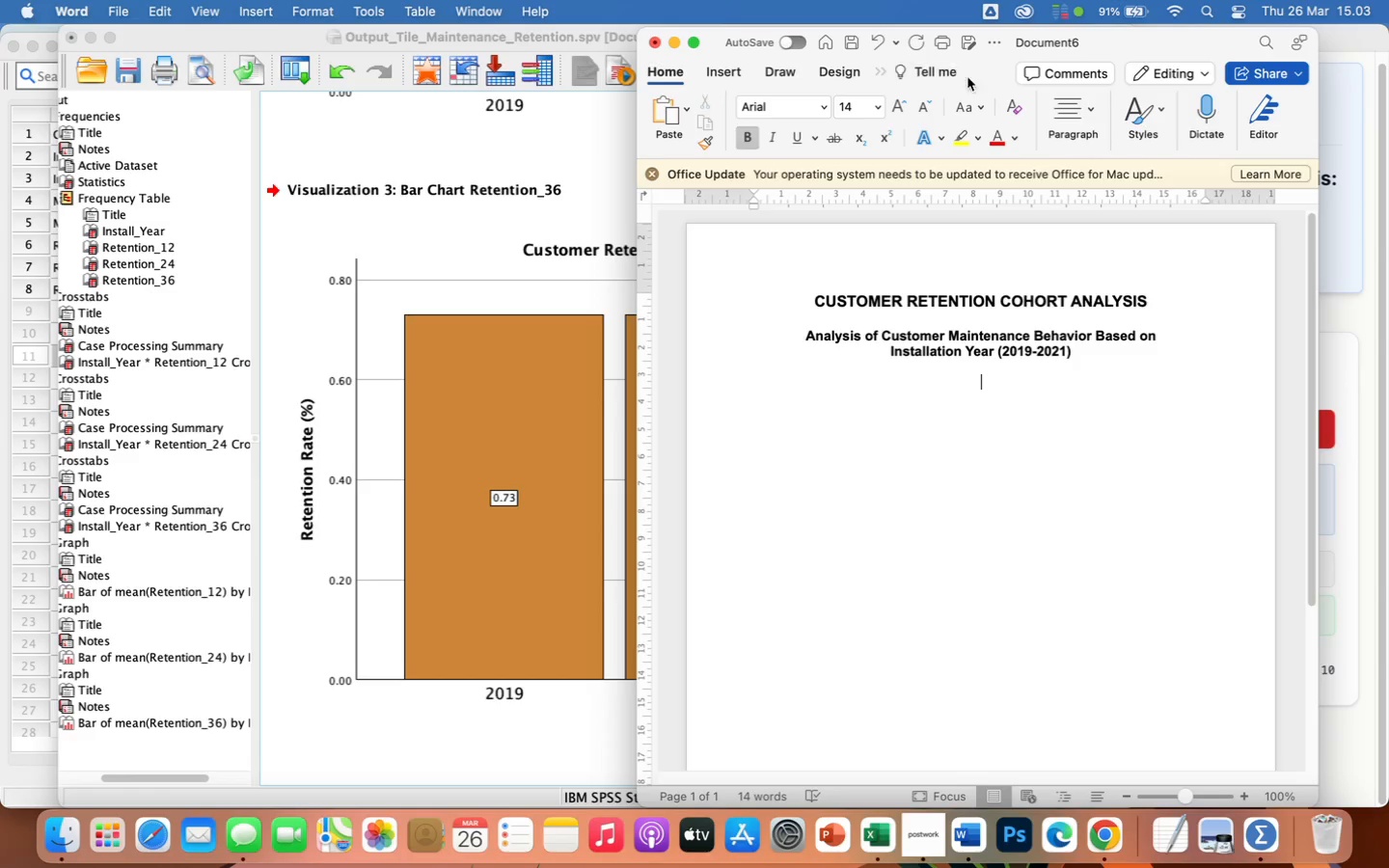 
wait(6.62)
 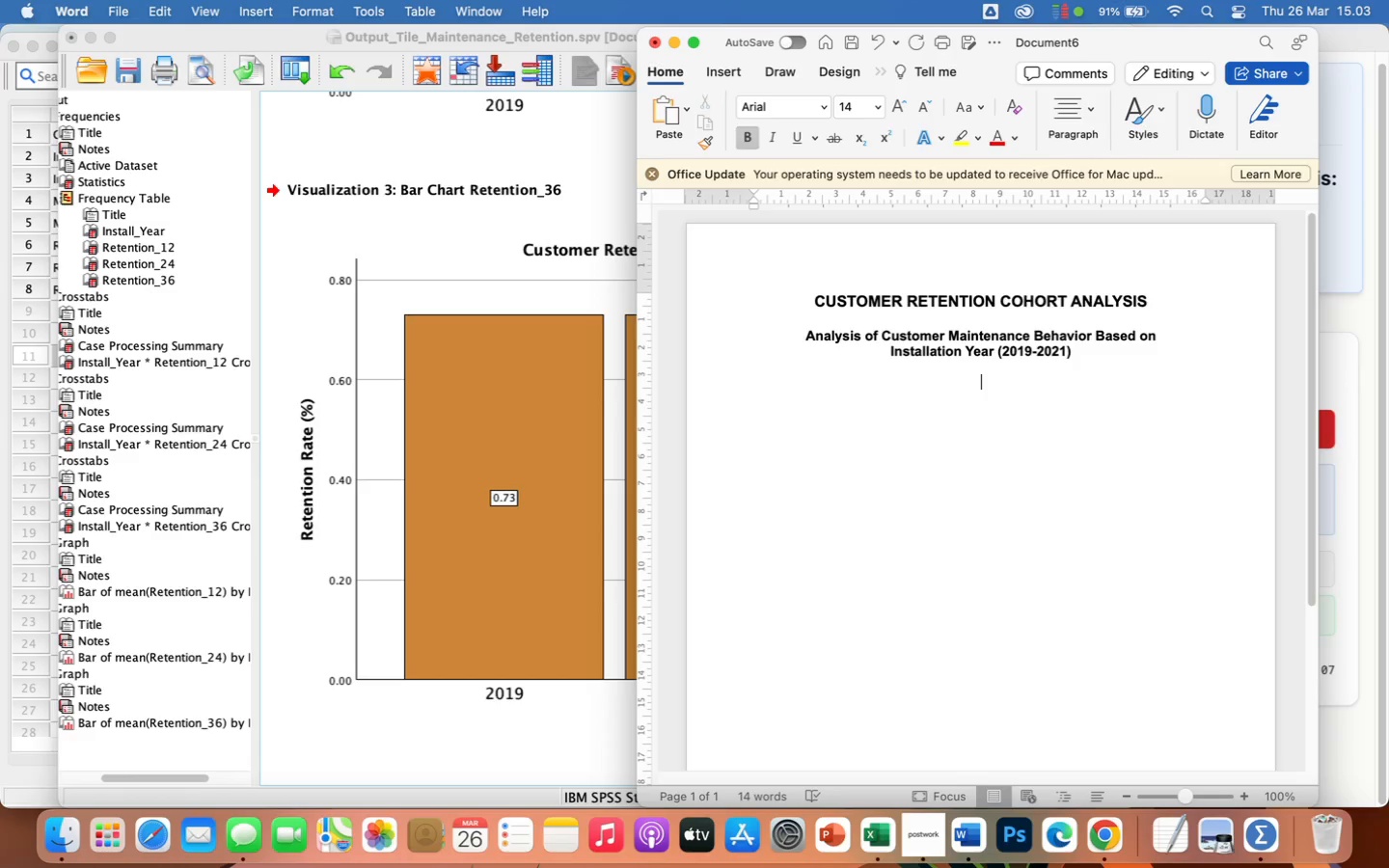 
left_click([1082, 104])
 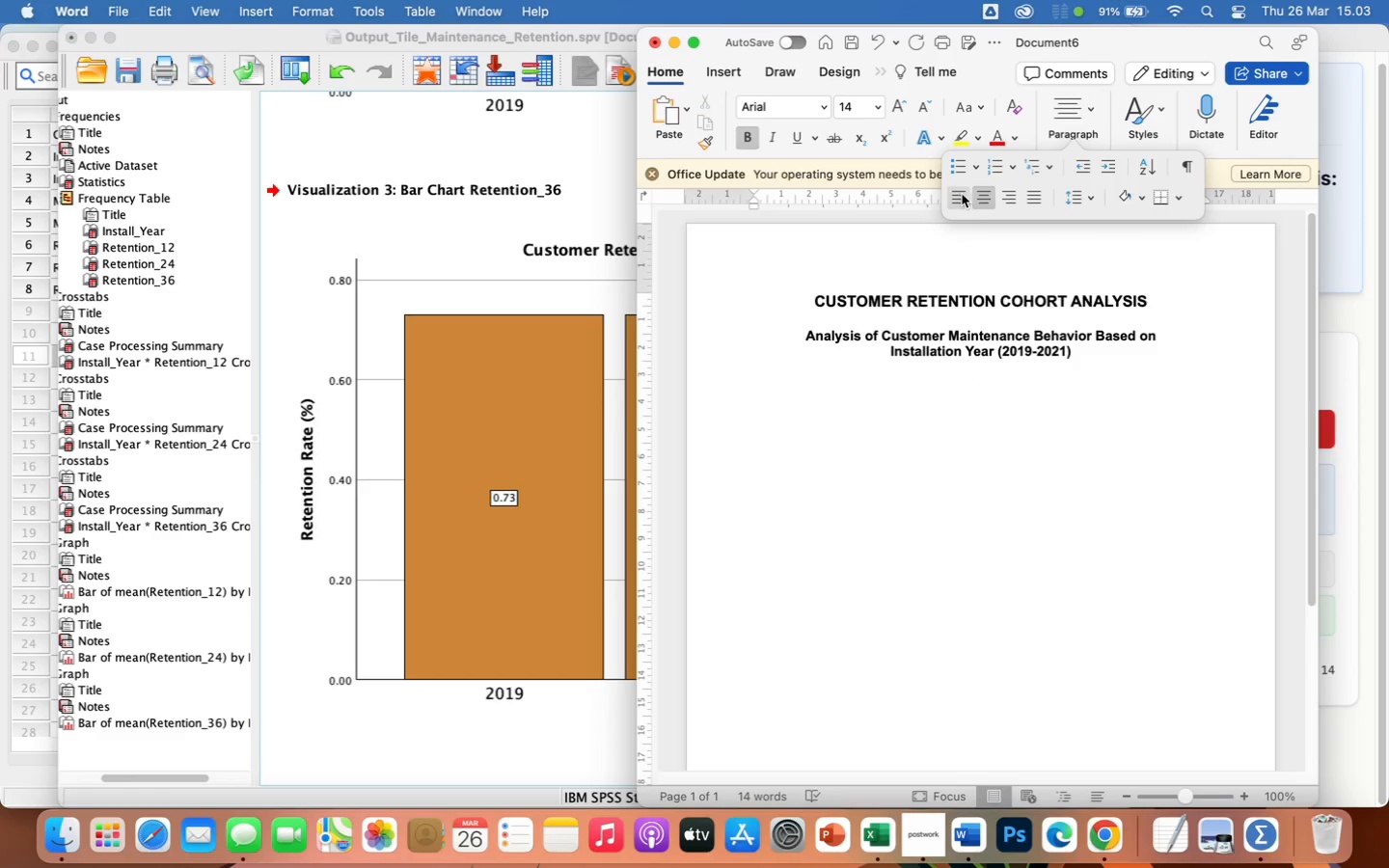 
left_click([956, 192])
 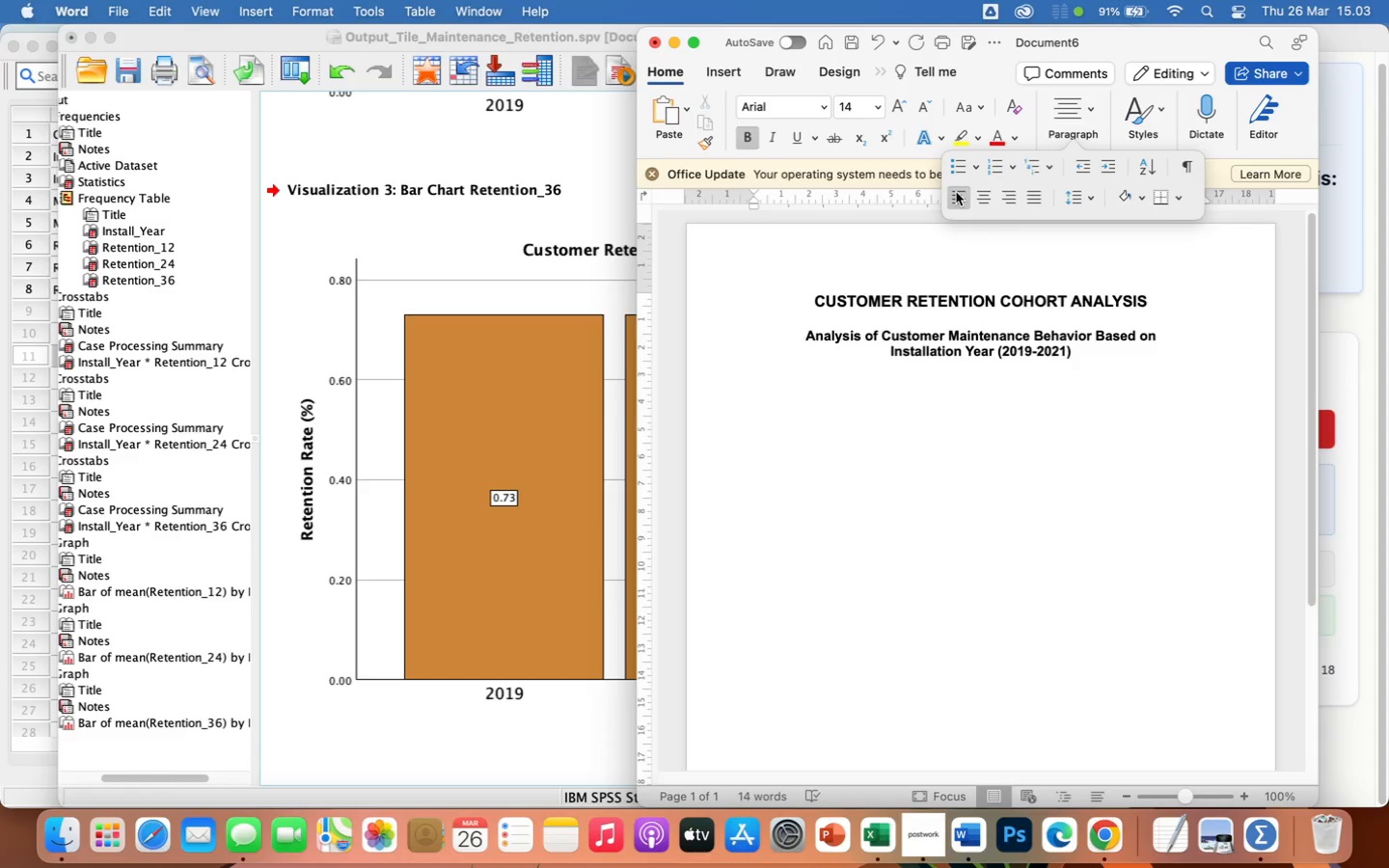 
key(1)
 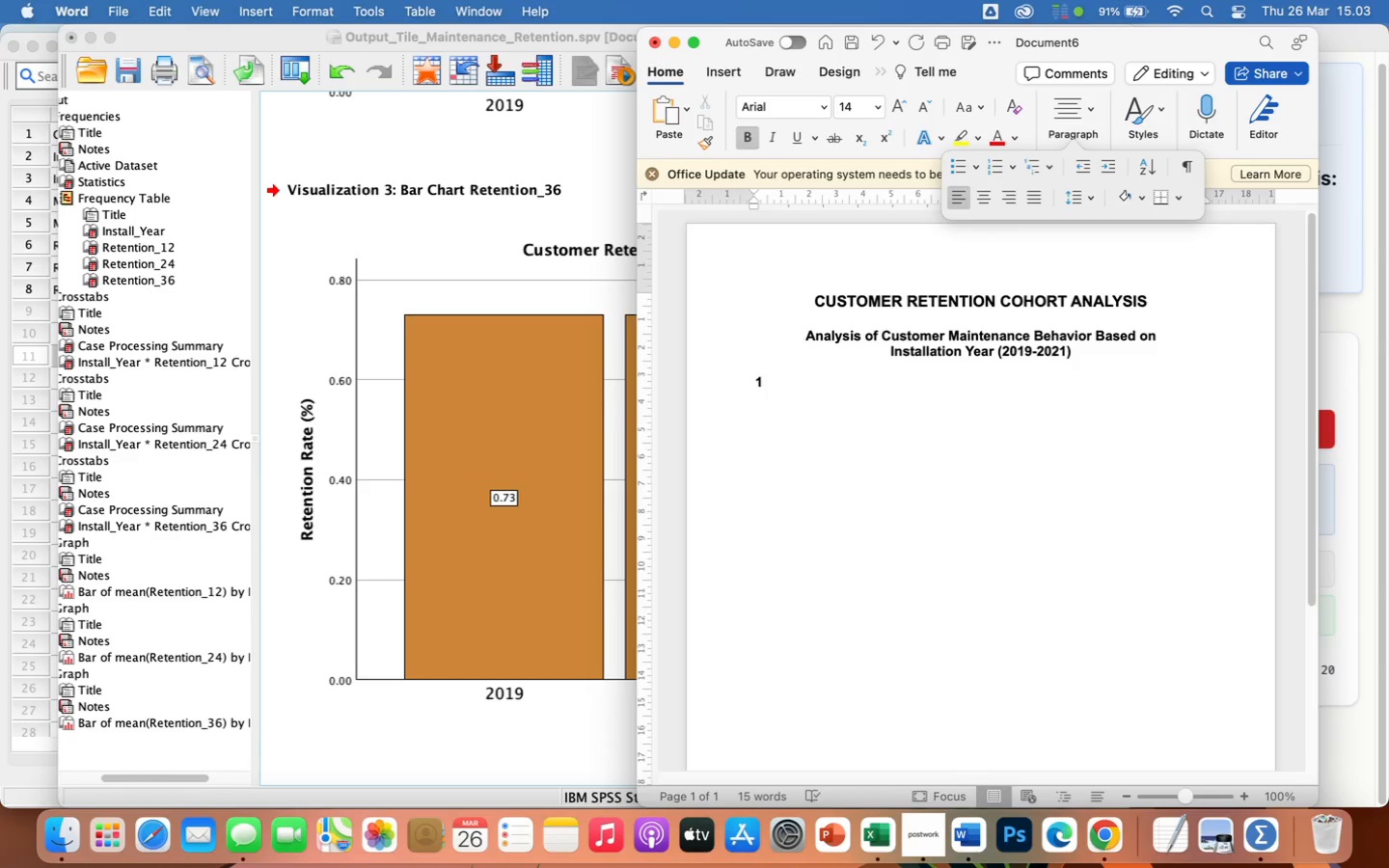 
key(Period)
 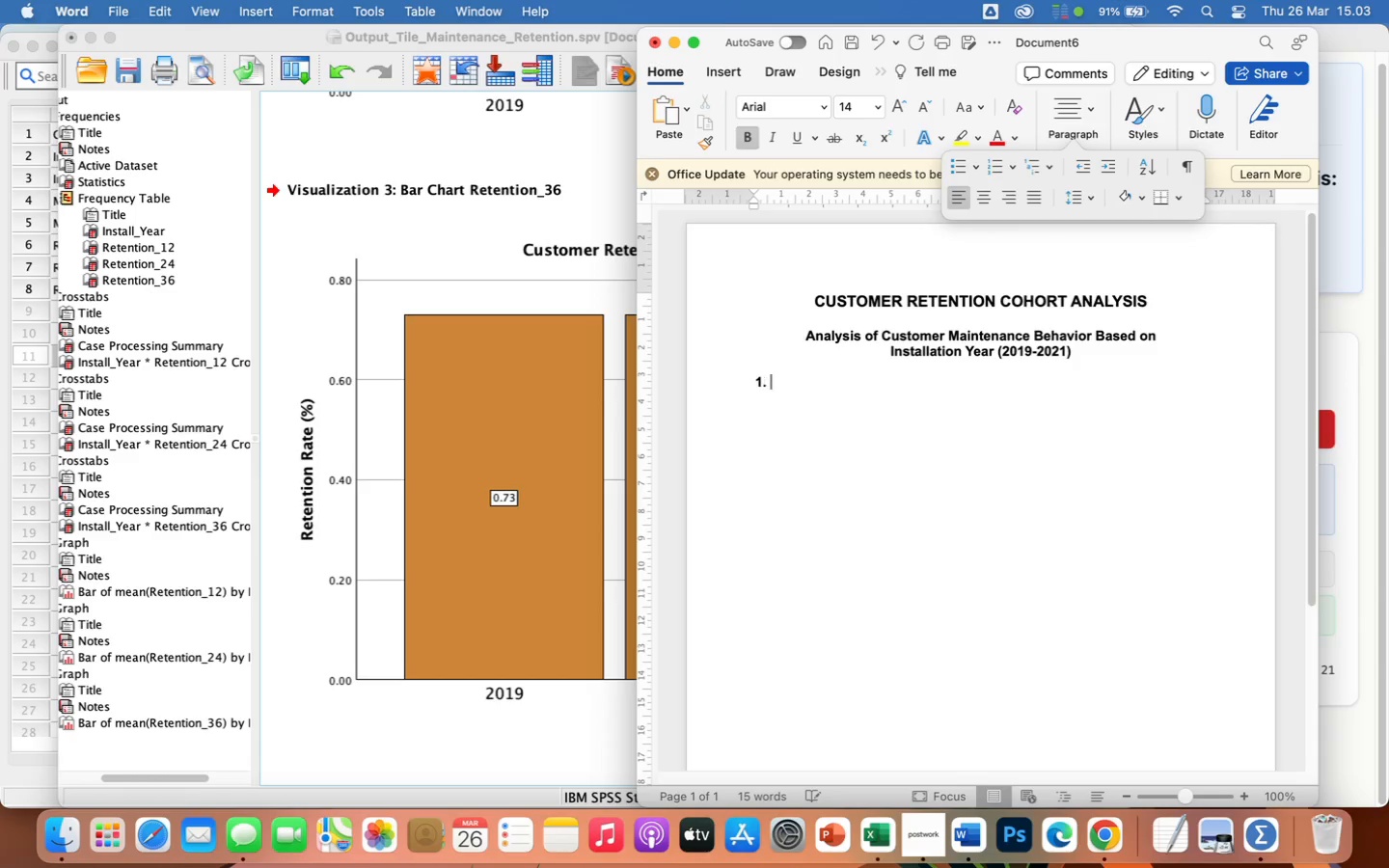 
key(Space)
 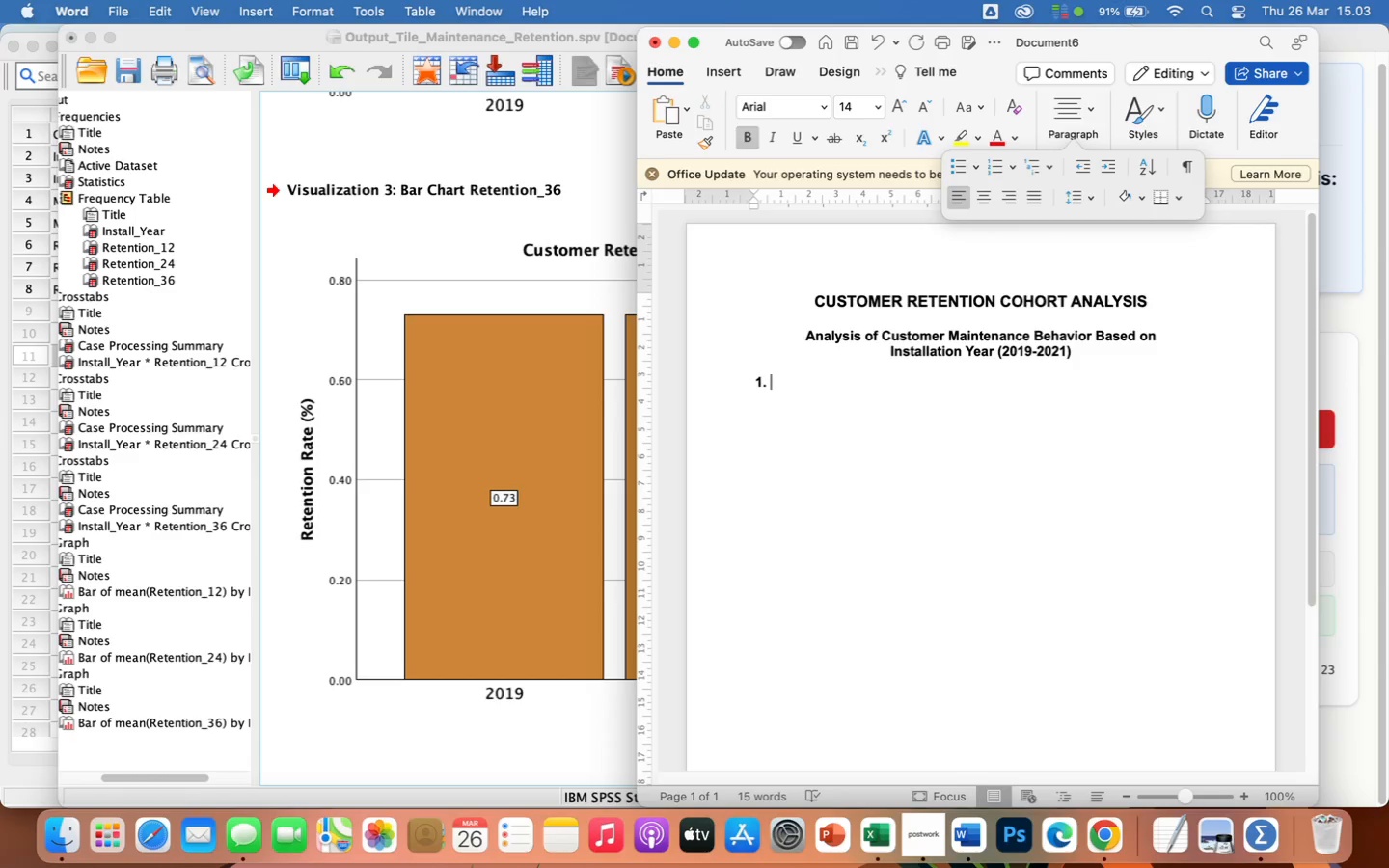 
type(Introduction)
 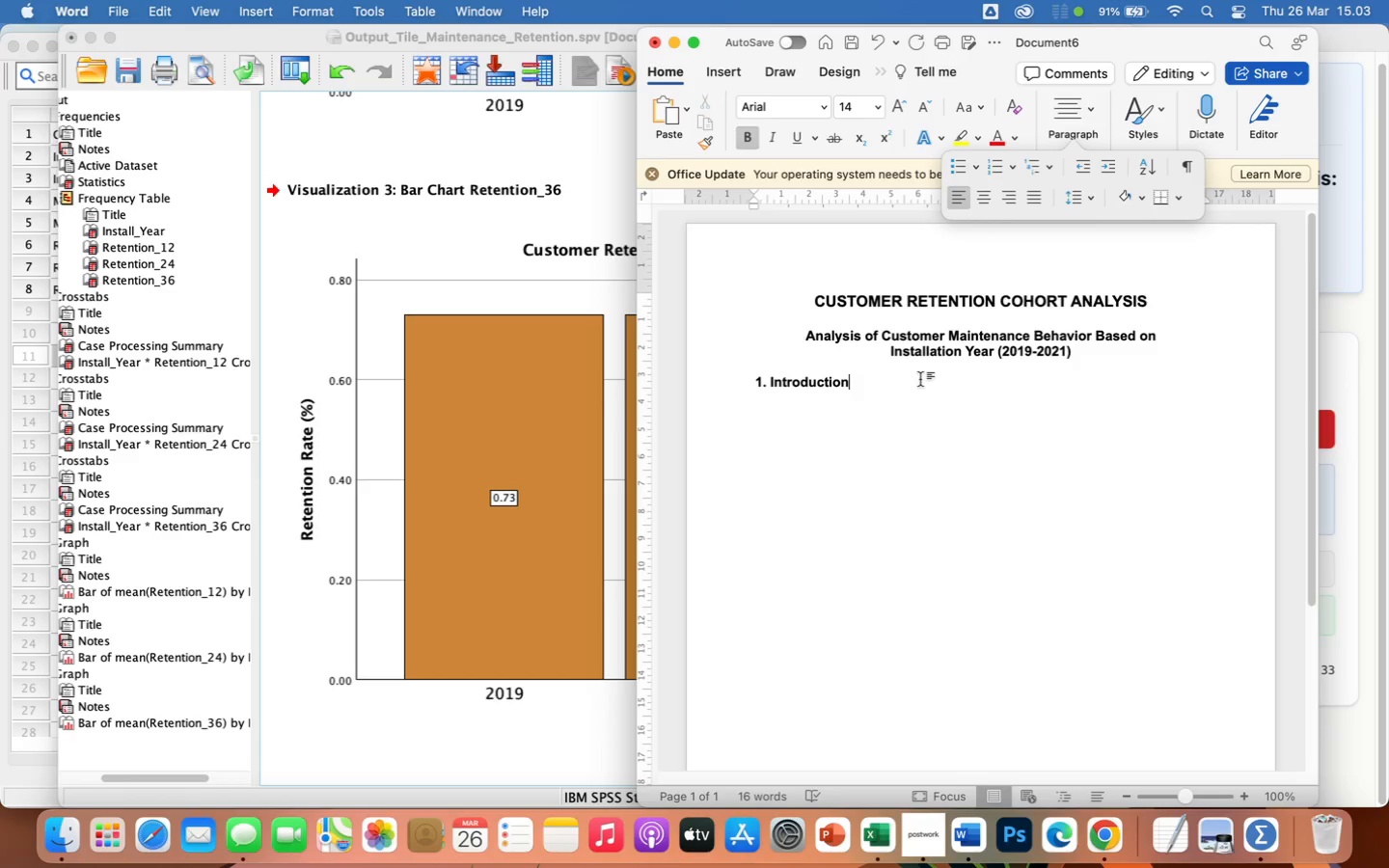 
left_click_drag(start_coordinate=[856, 383], to_coordinate=[738, 376])
 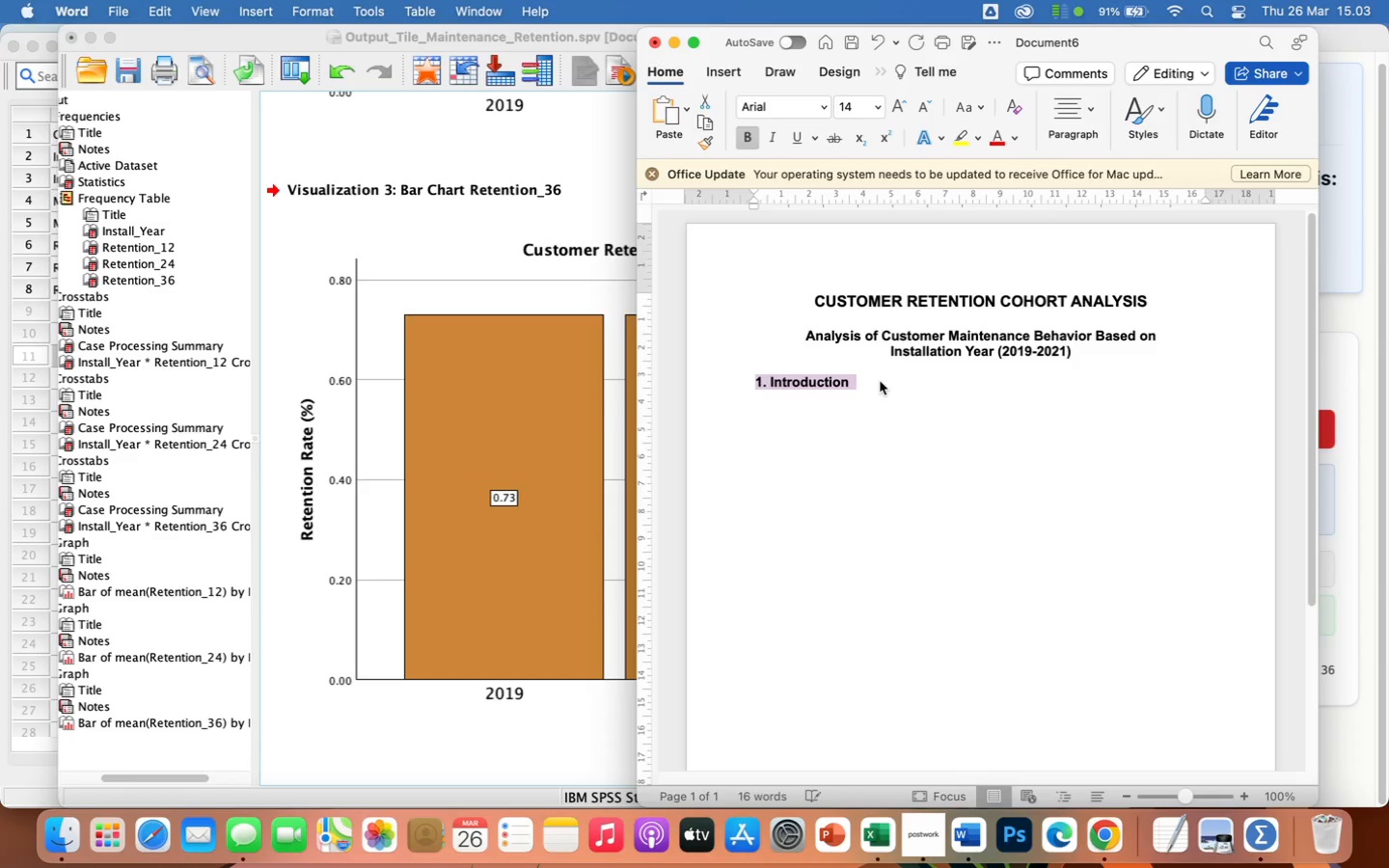 
left_click([880, 381])
 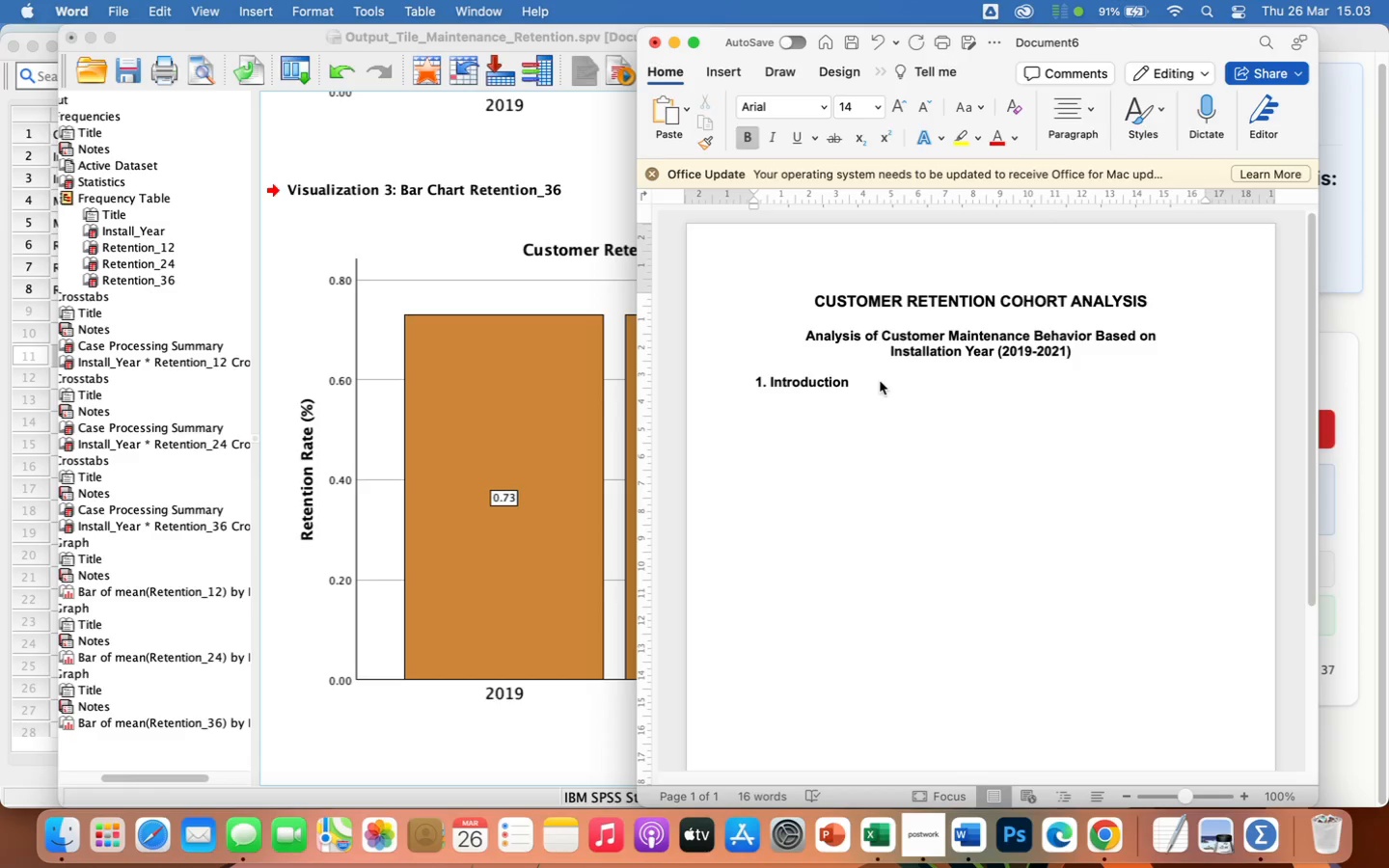 
key(Enter)
 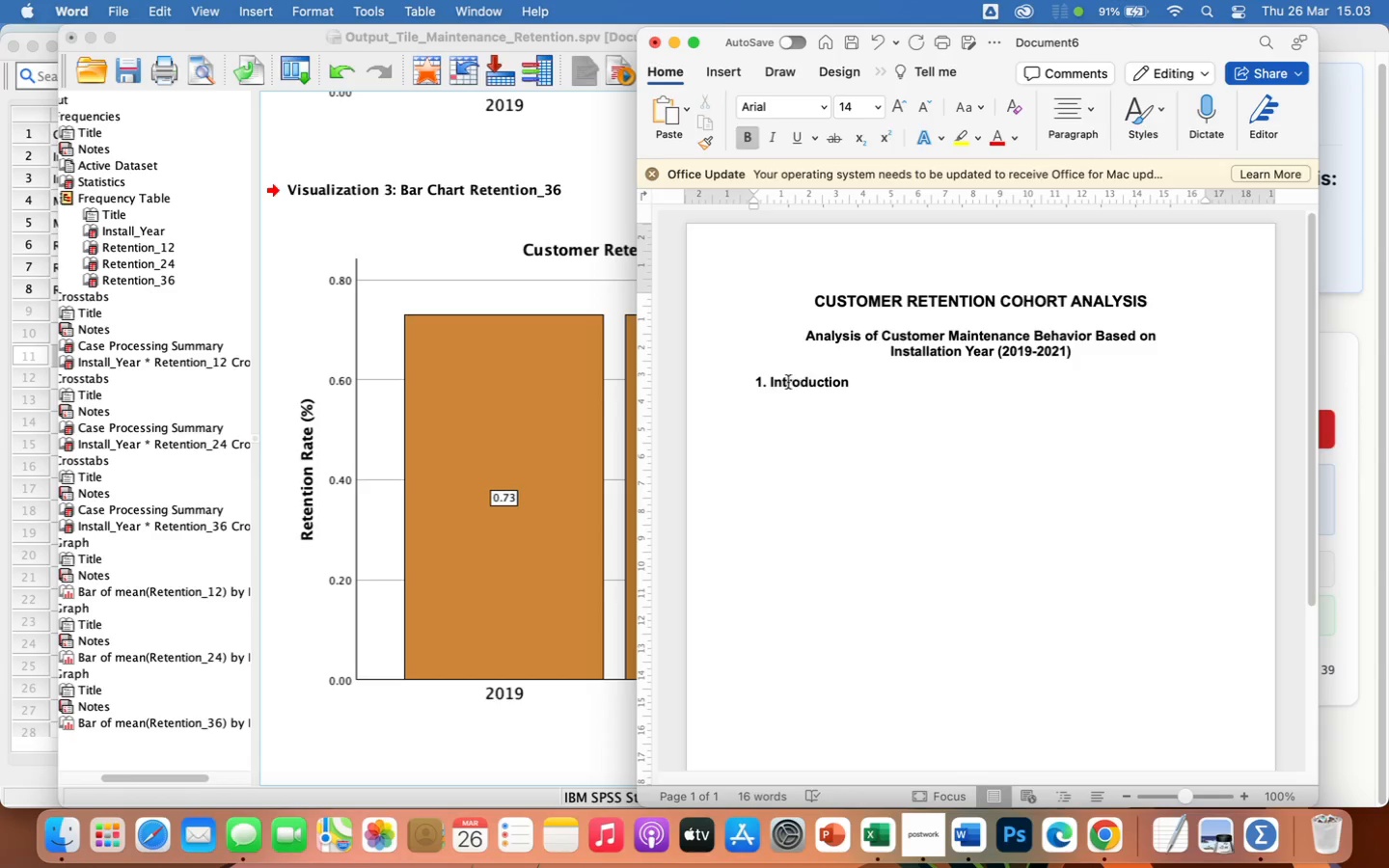 
left_click([768, 379])
 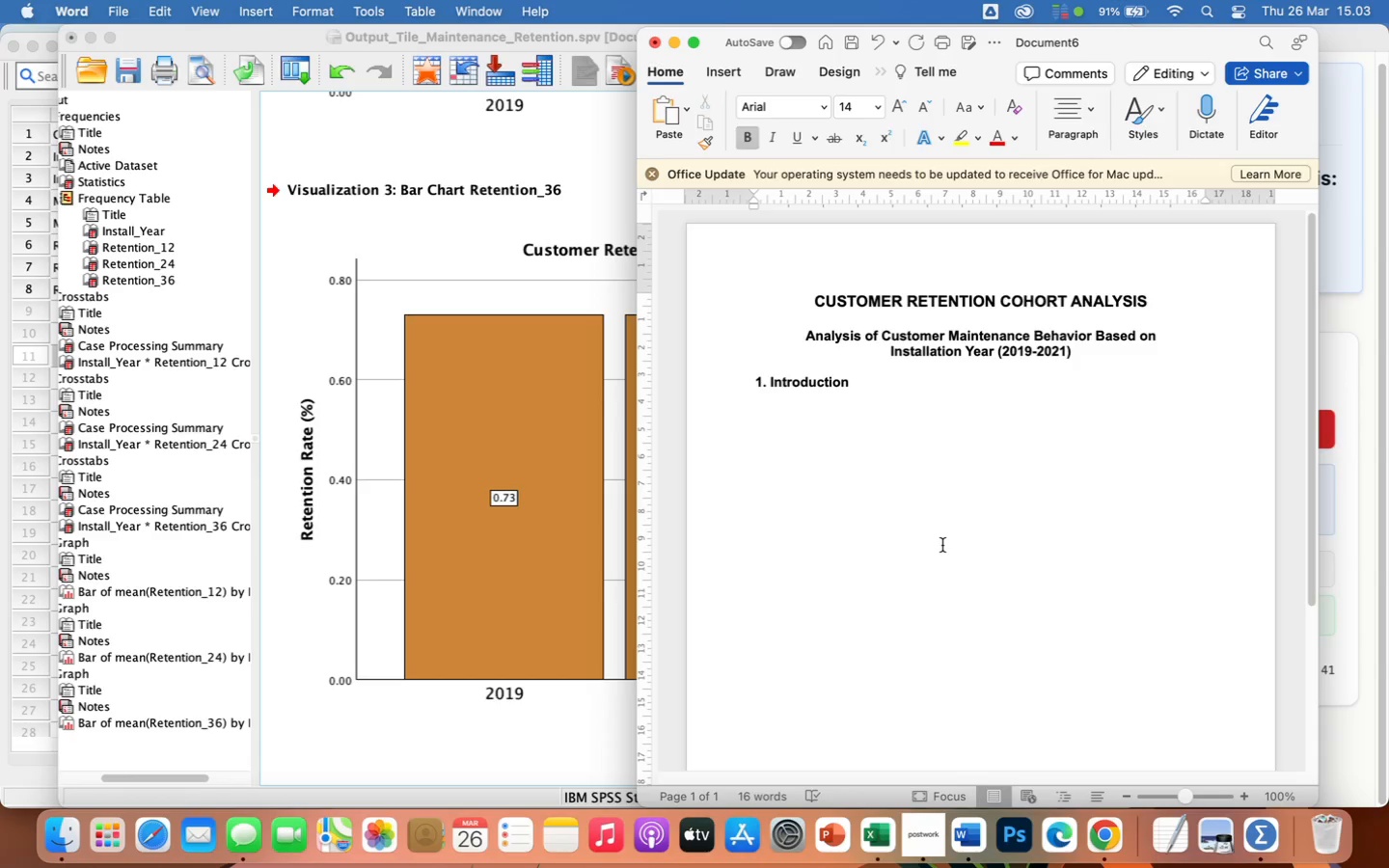 
key(ArrowRight)
 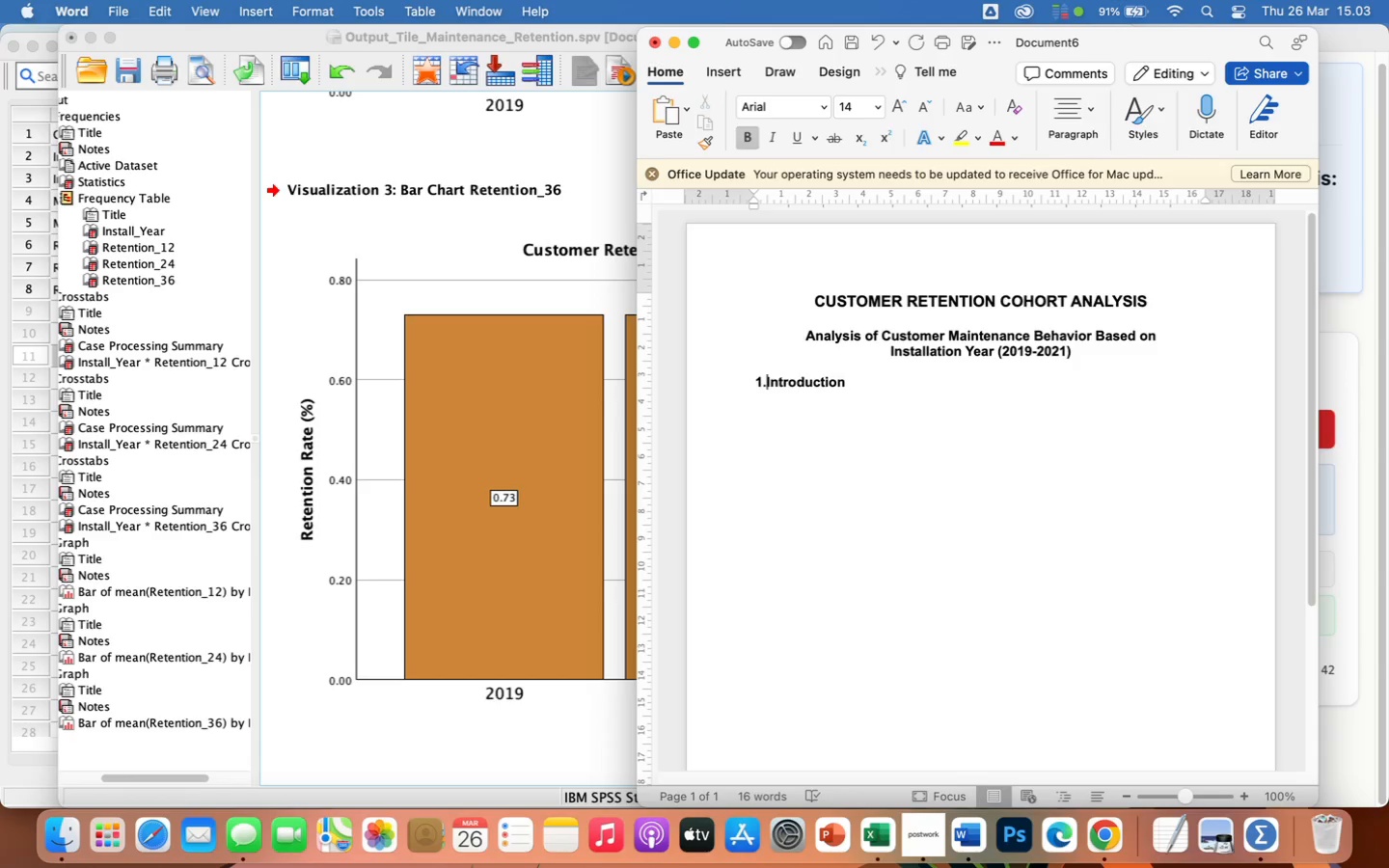 
key(Backspace)
 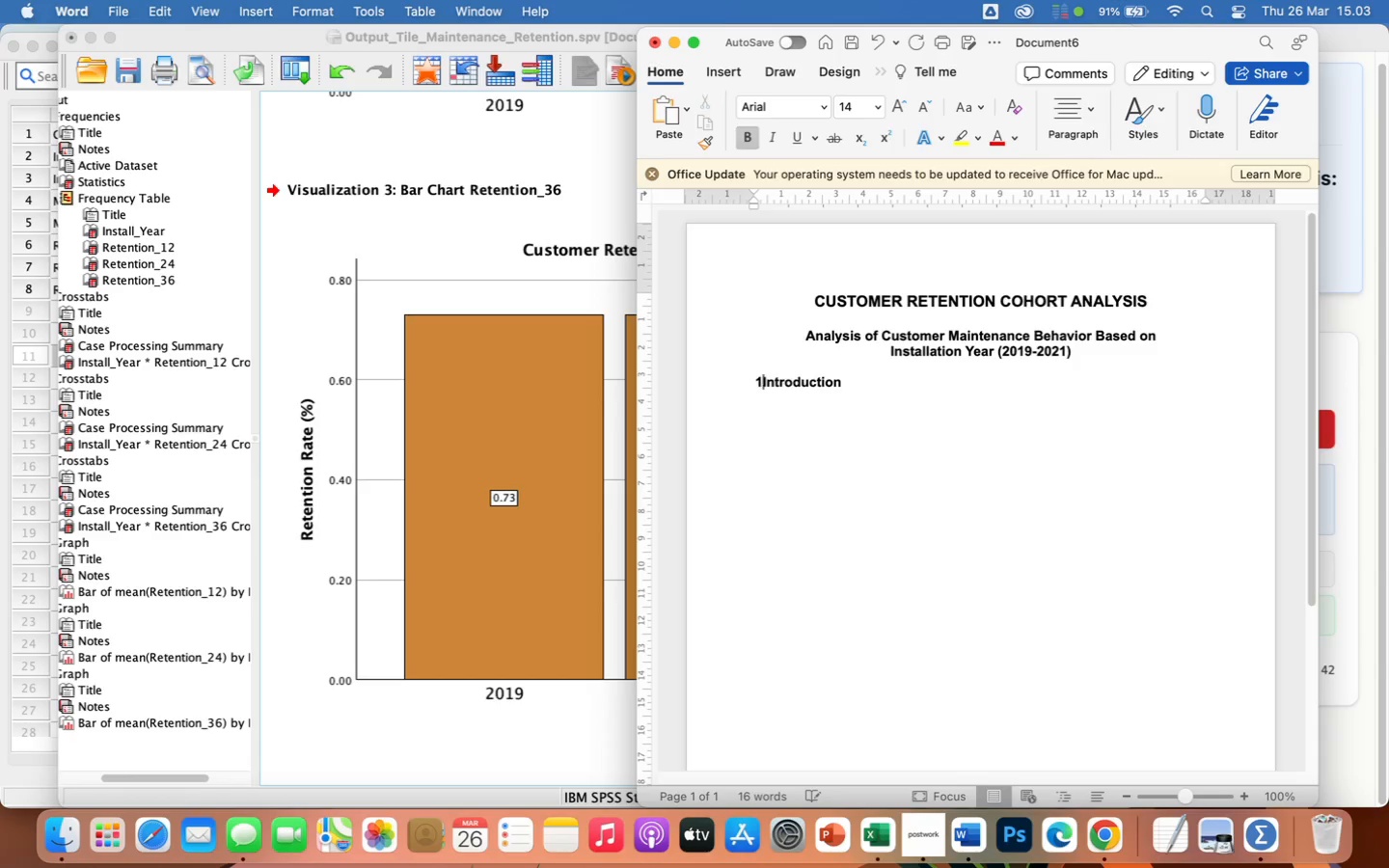 
key(Backspace)
 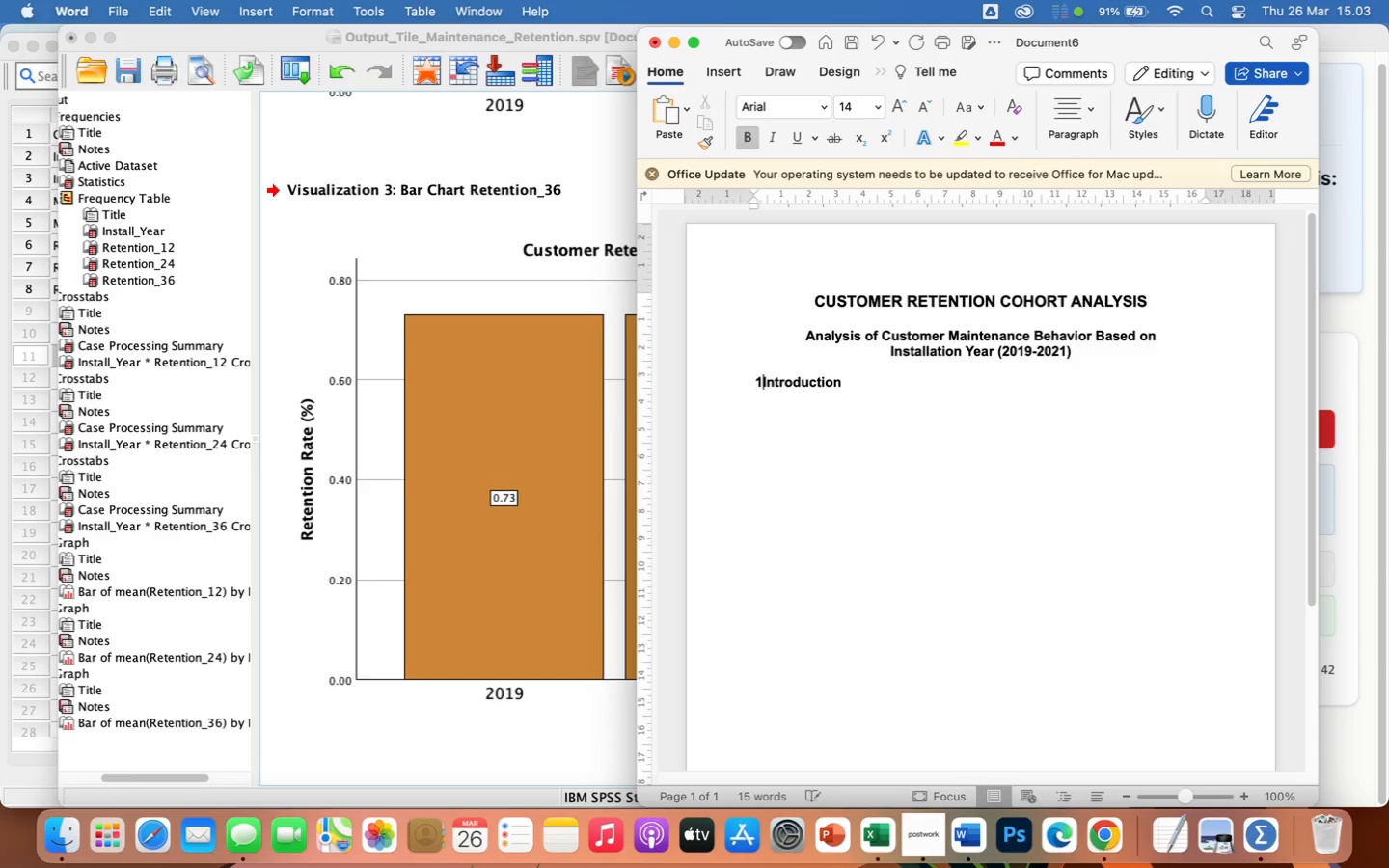 
key(Backspace)
 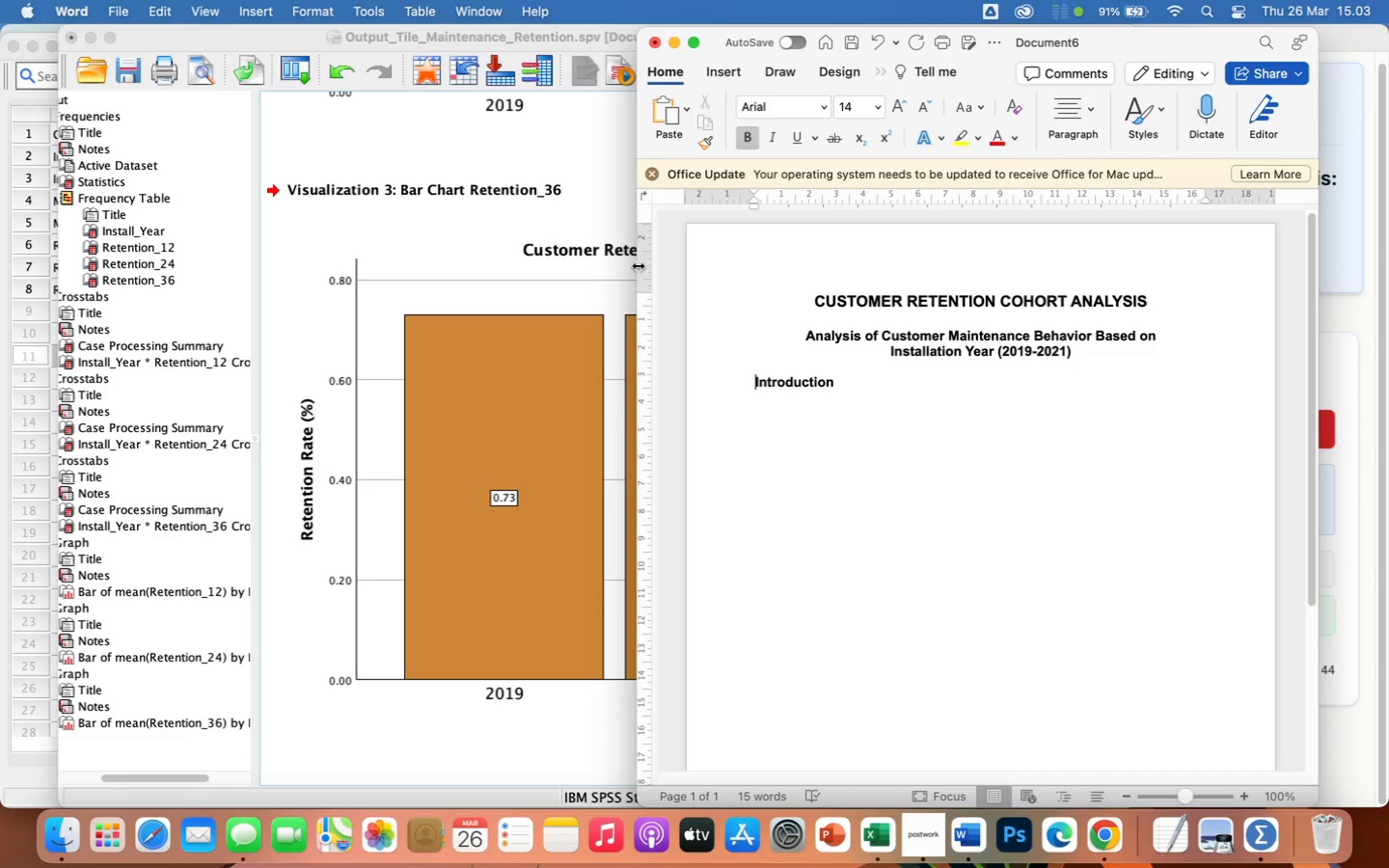 
left_click_drag(start_coordinate=[635, 265], to_coordinate=[748, 288])
 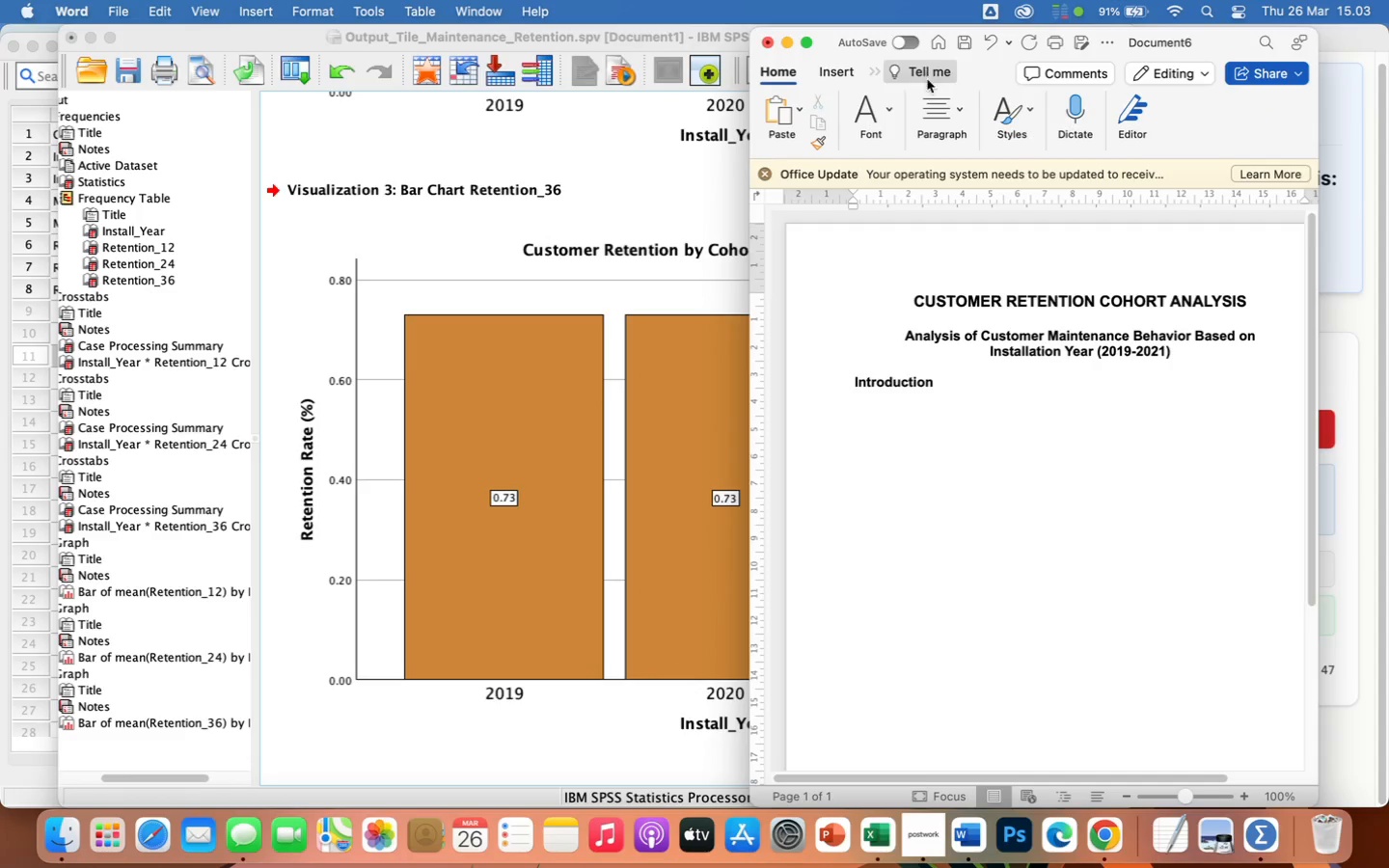 
left_click([936, 112])
 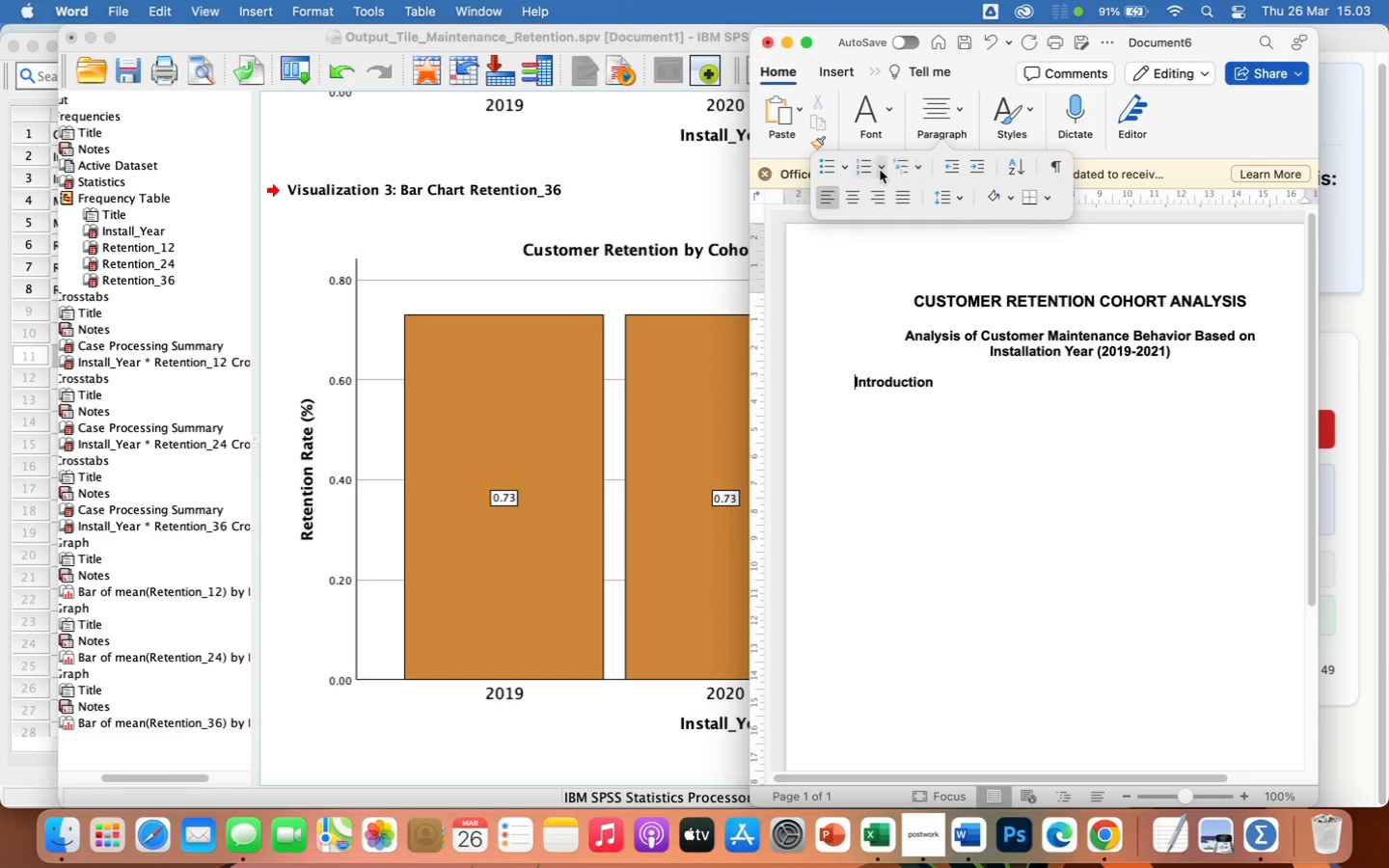 
left_click([861, 165])
 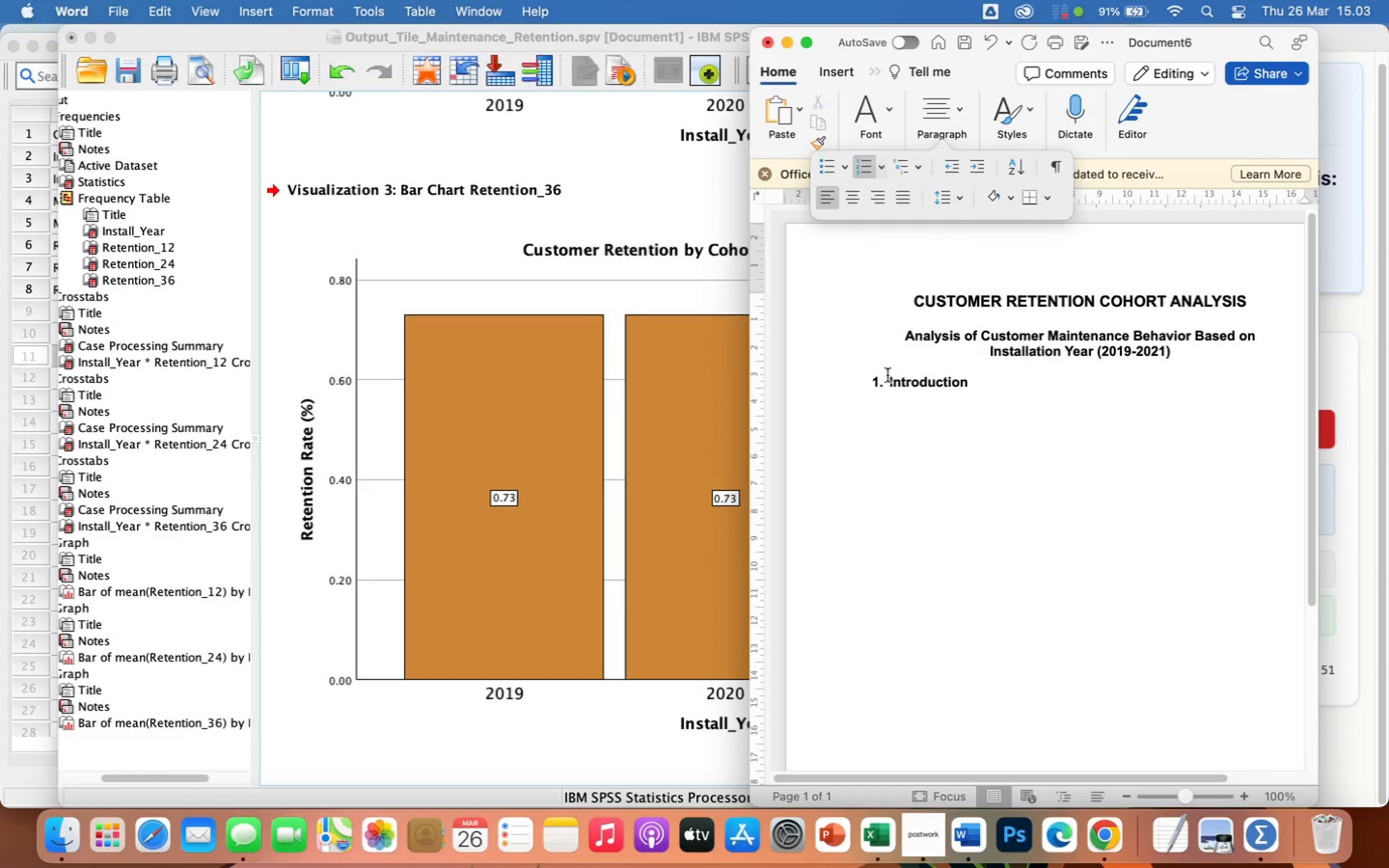 
left_click([901, 393])
 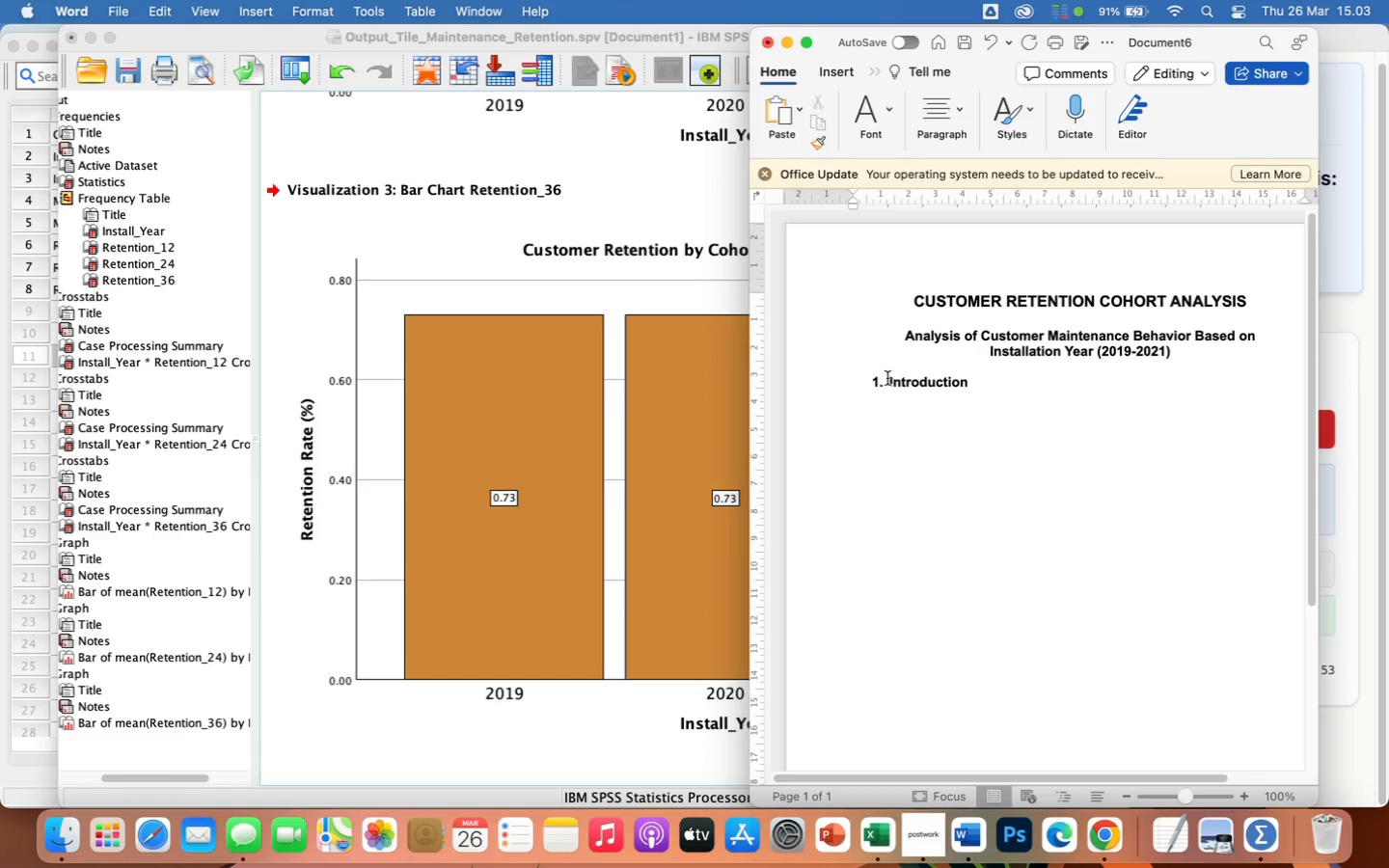 
left_click([889, 378])
 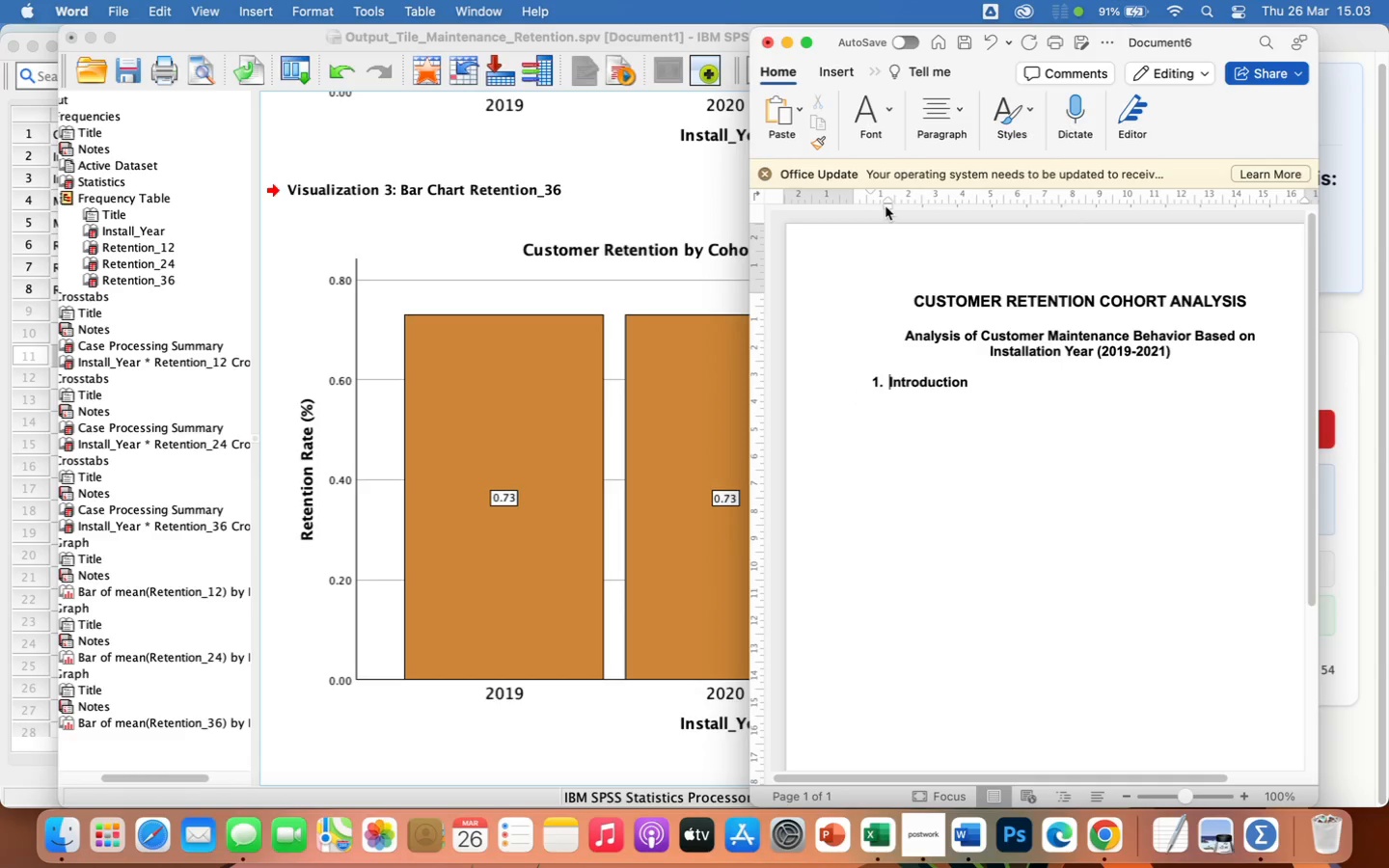 
left_click_drag(start_coordinate=[885, 206], to_coordinate=[874, 212])
 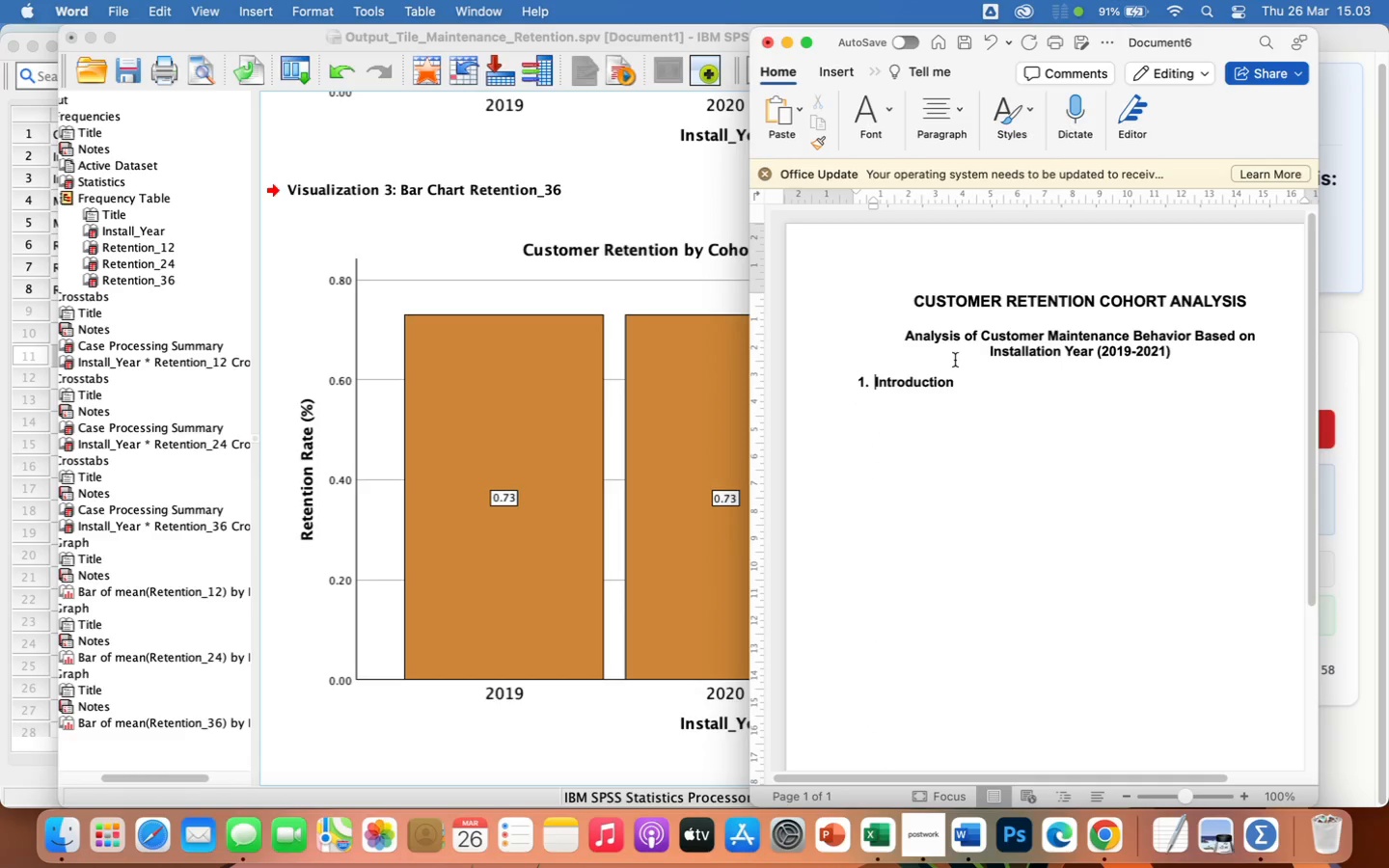 
left_click([963, 378])
 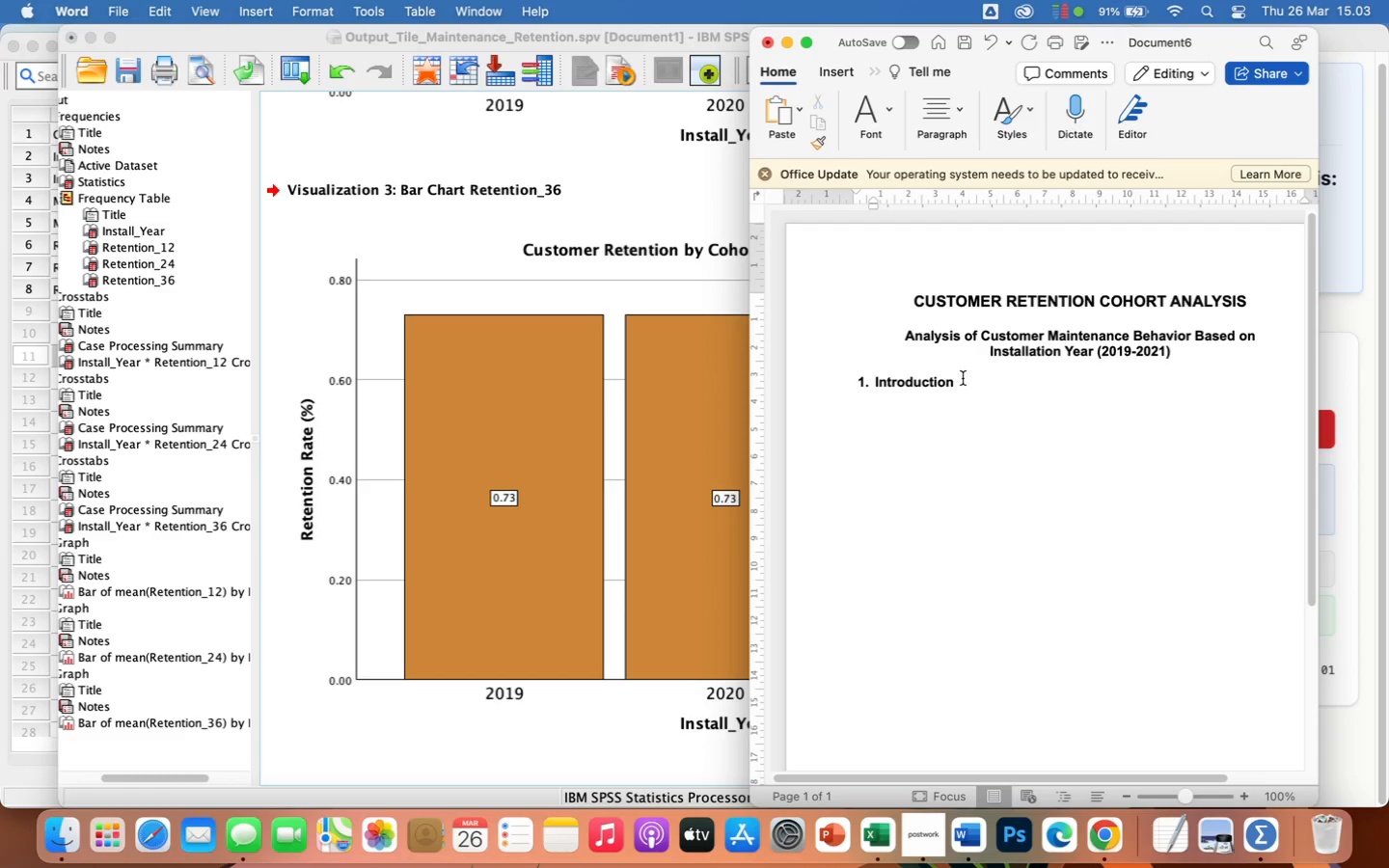 
key(Enter)
 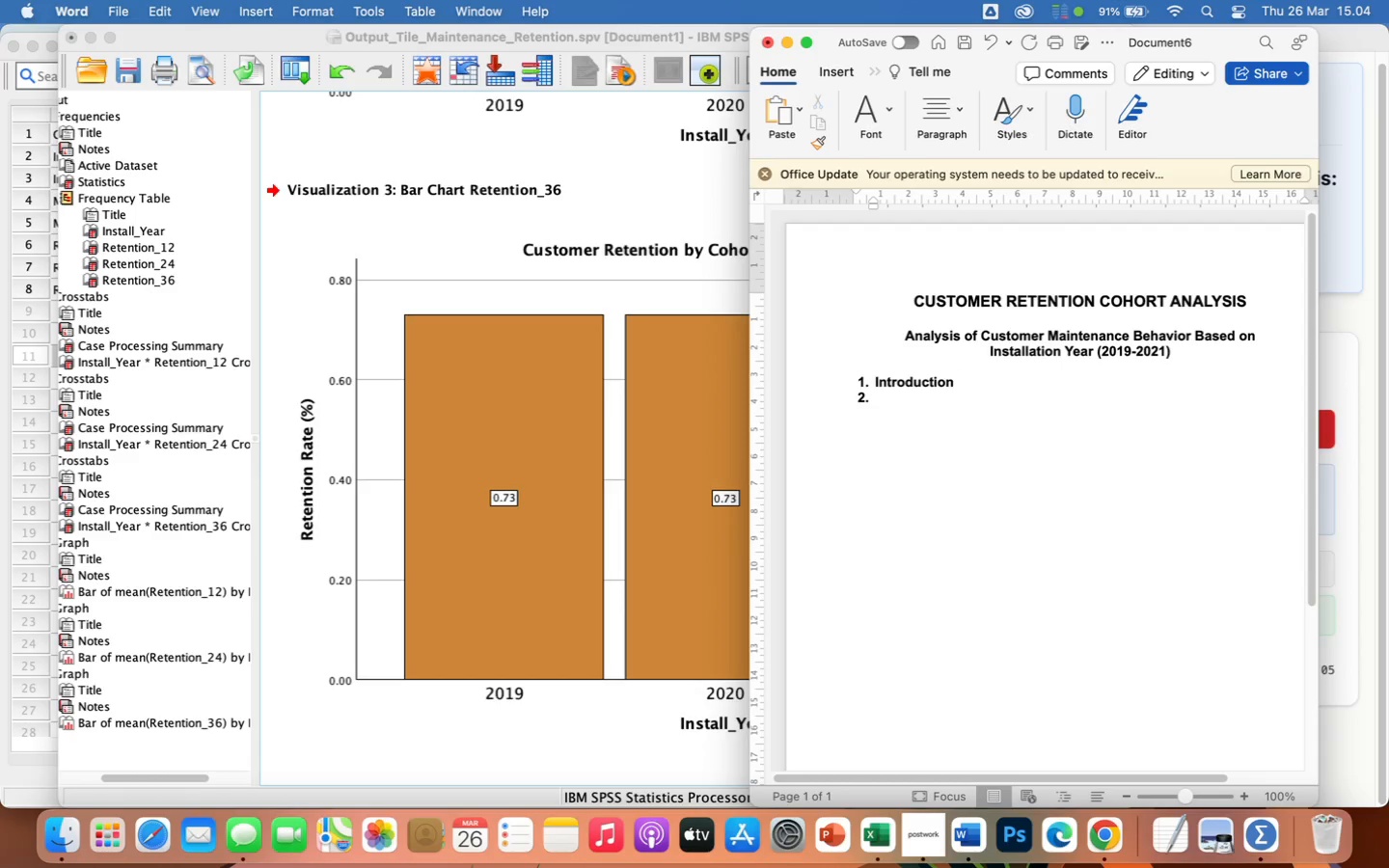 
type(Data Overview)
 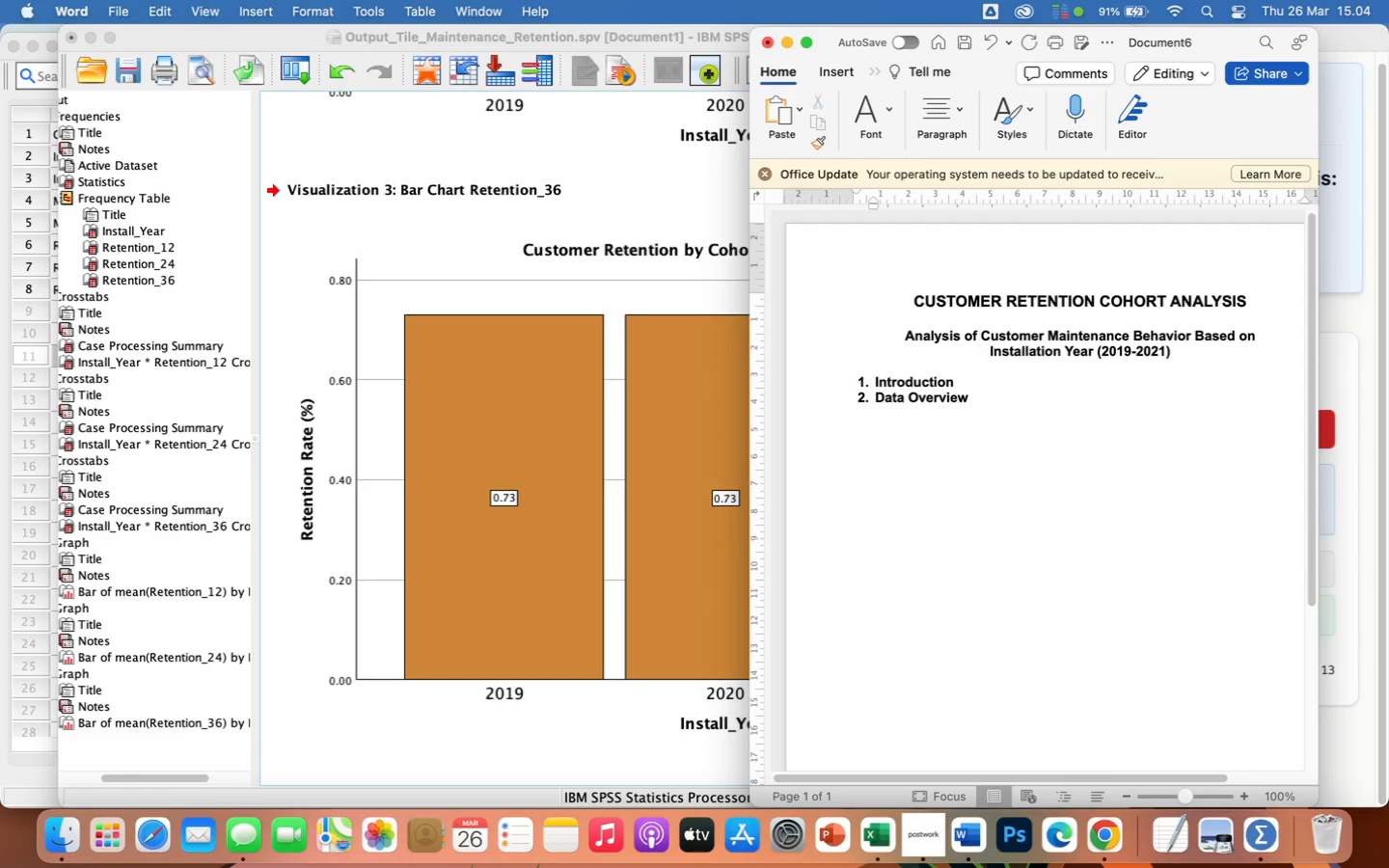 
key(Enter)
 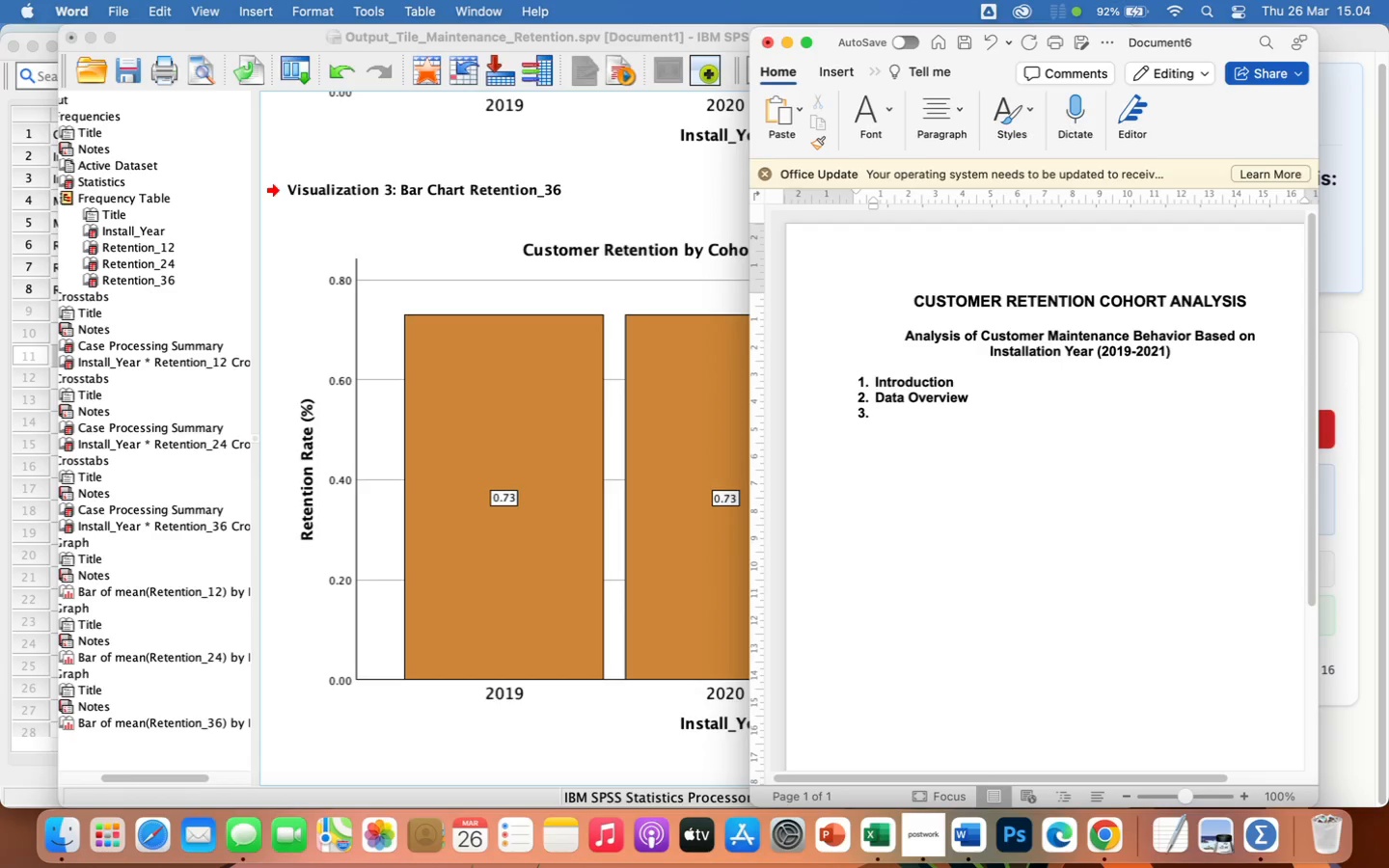 
type(Retention Analysis)
 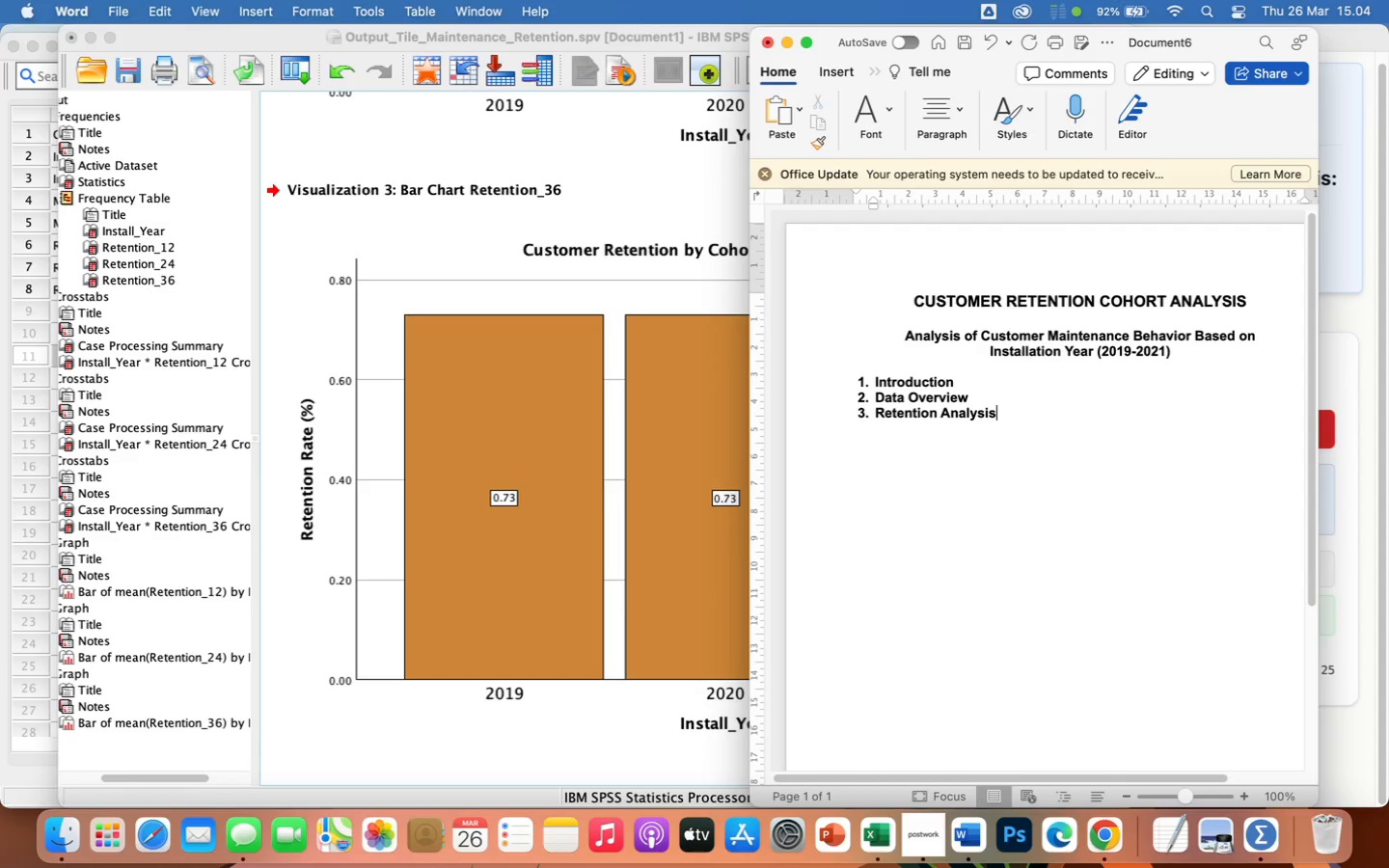 
wait(5.73)
 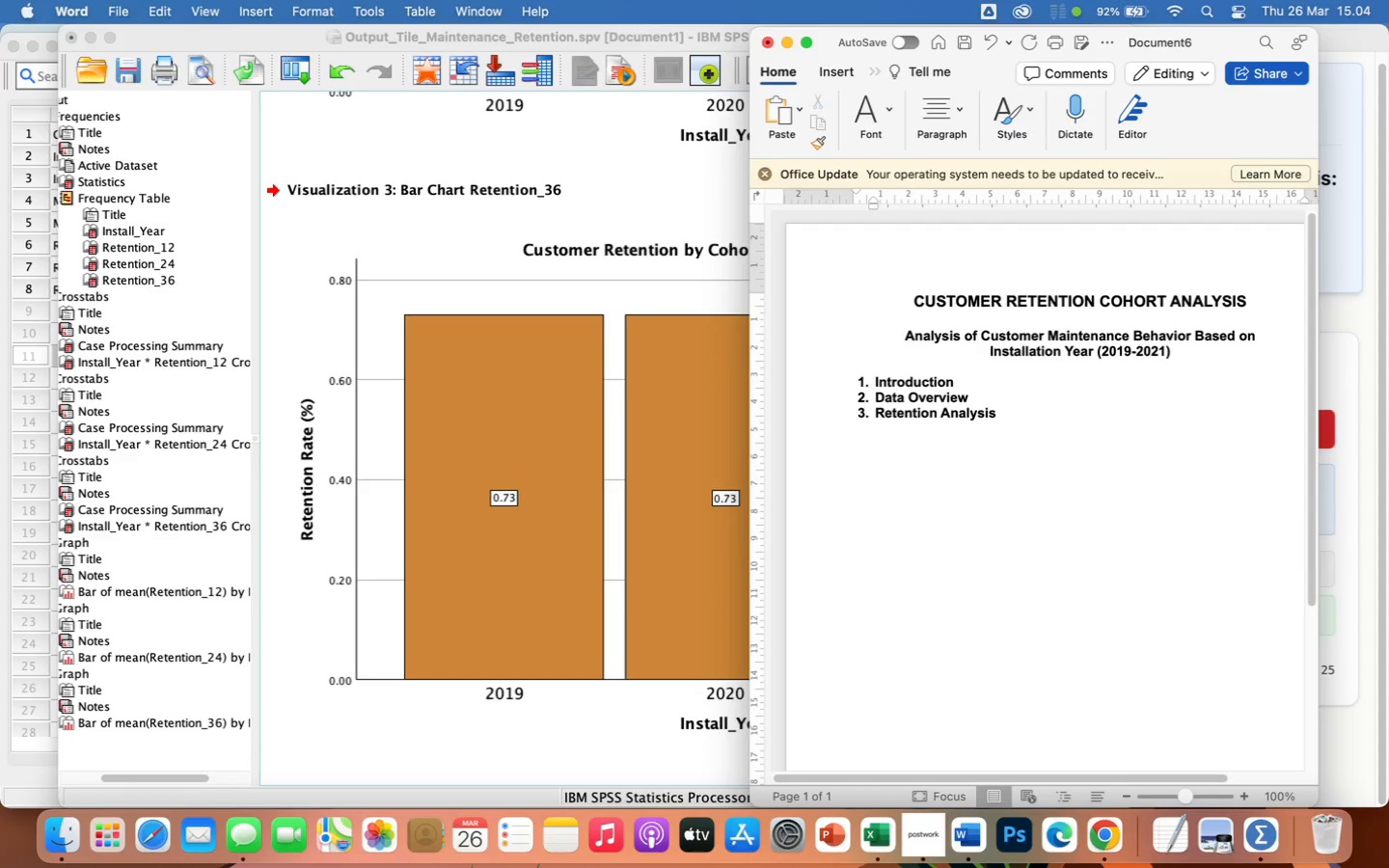 
key(Enter)
 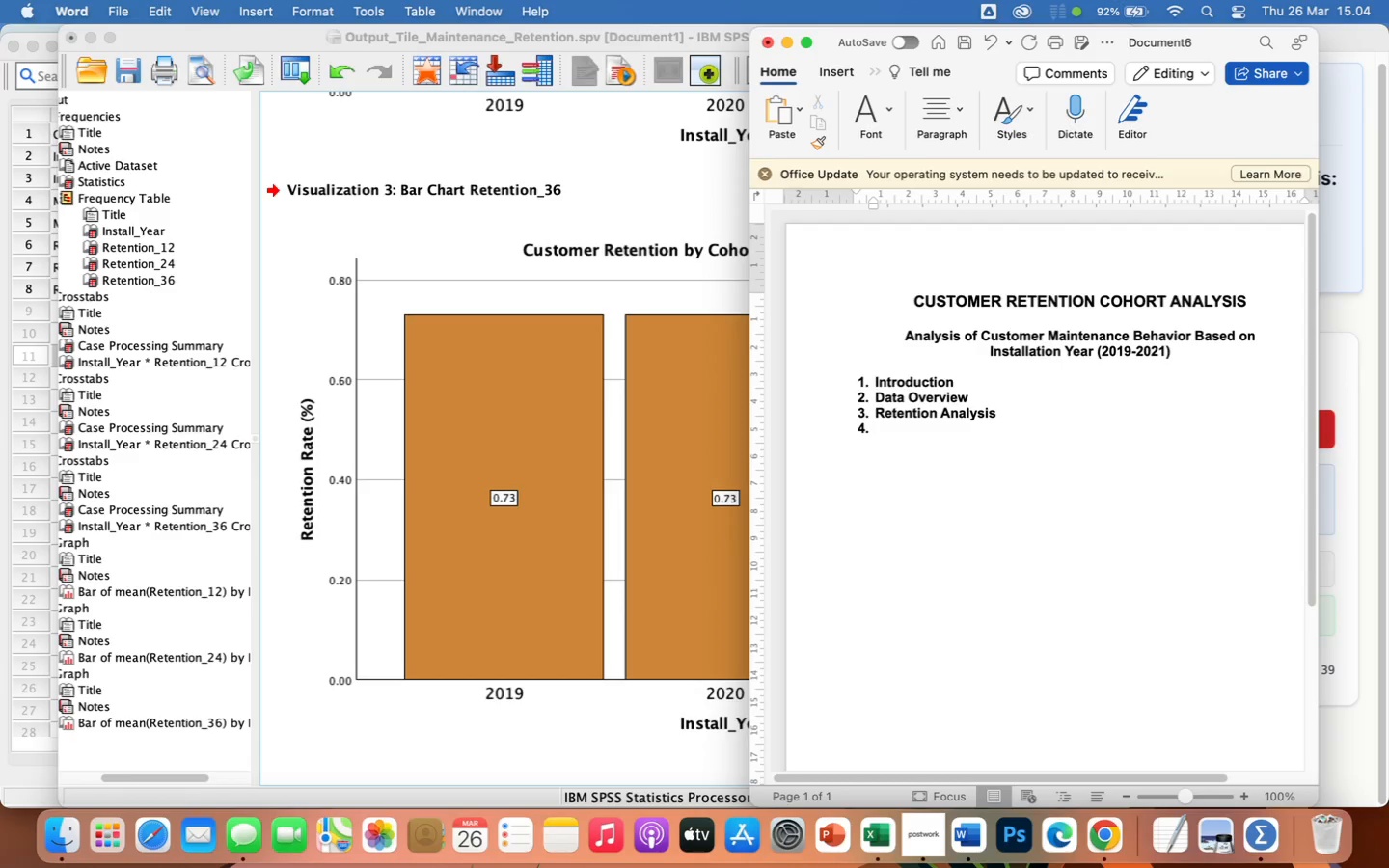 
wait(14.11)
 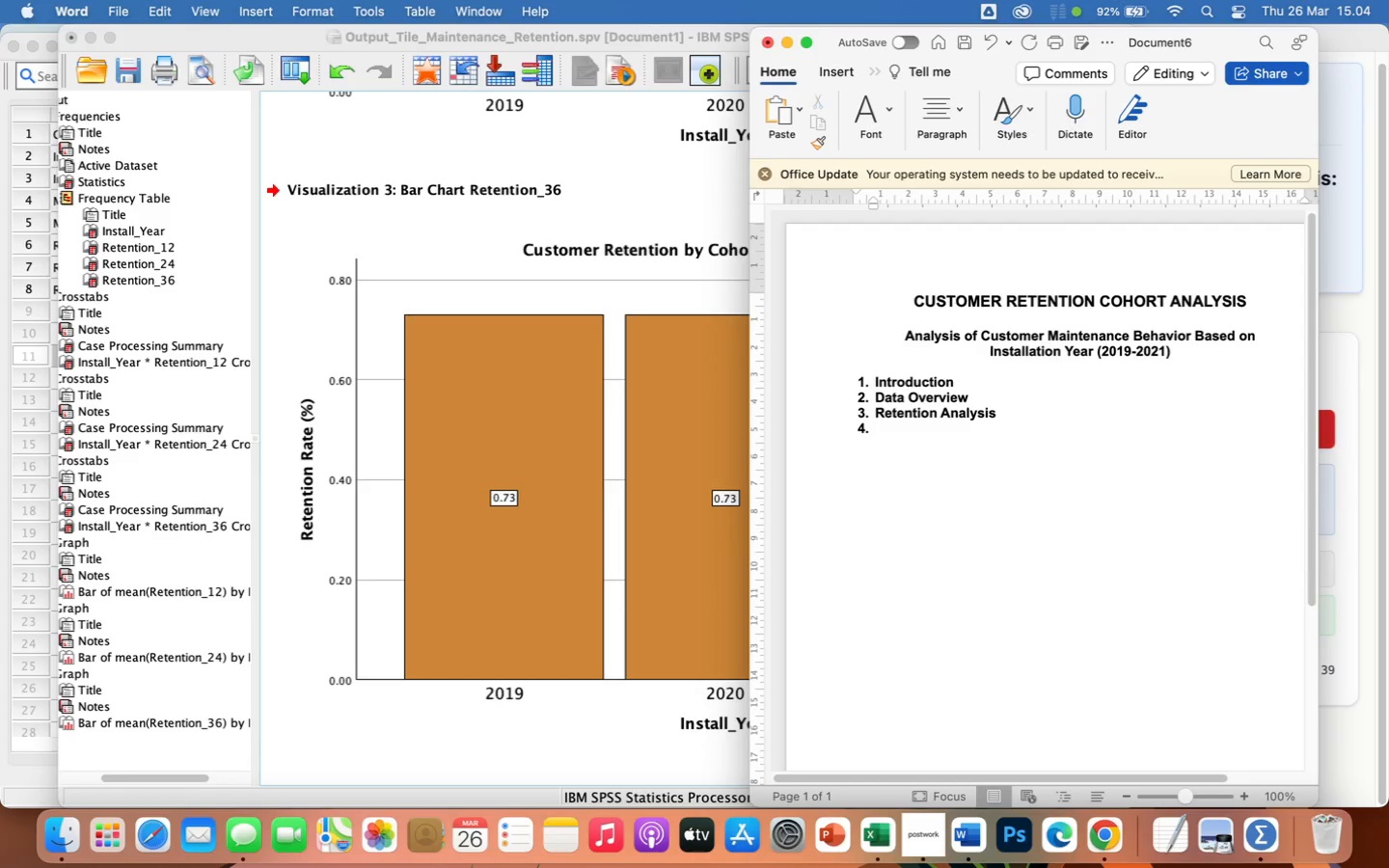 
left_click([1035, 414])
 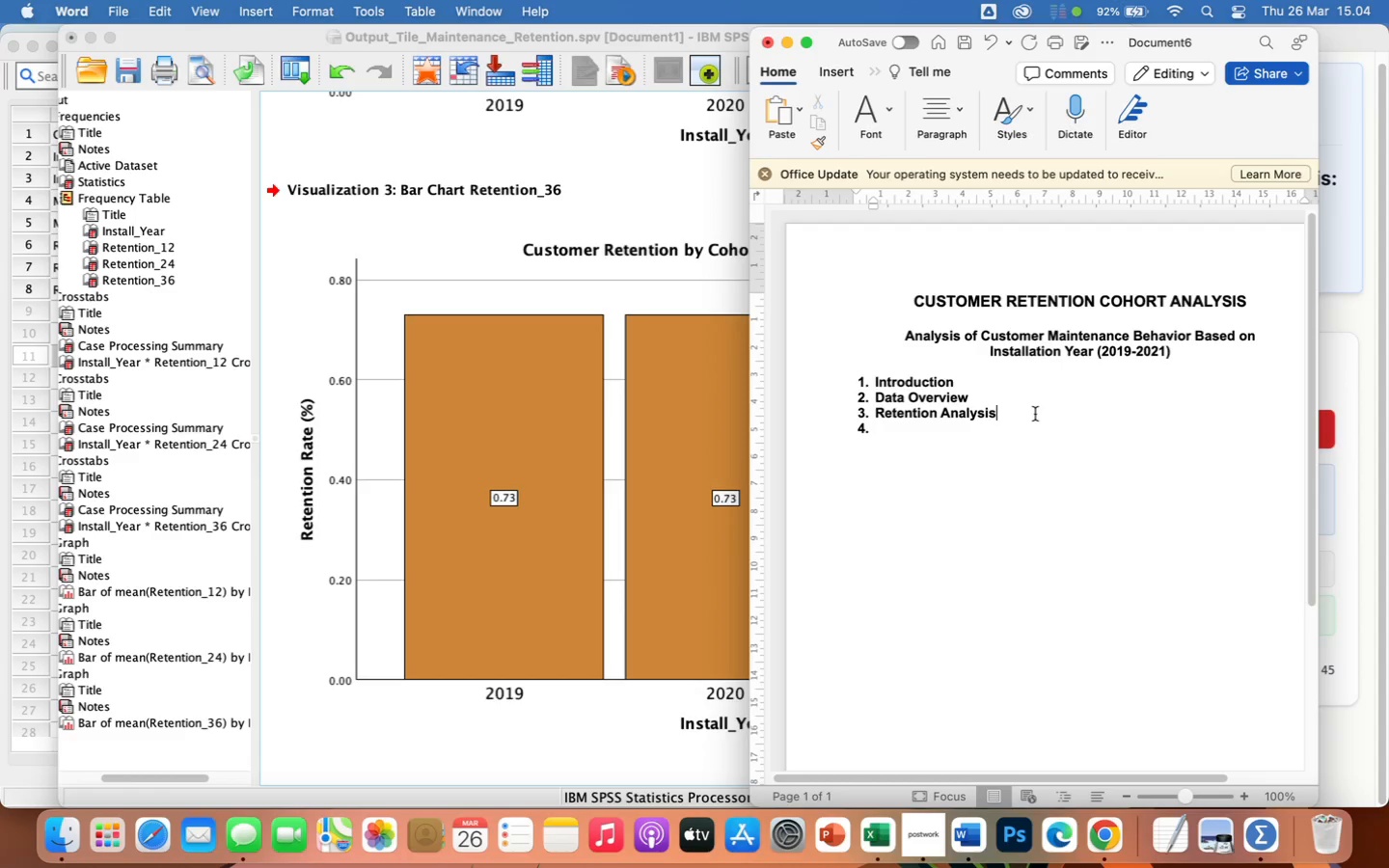 
type( (12 Months))
 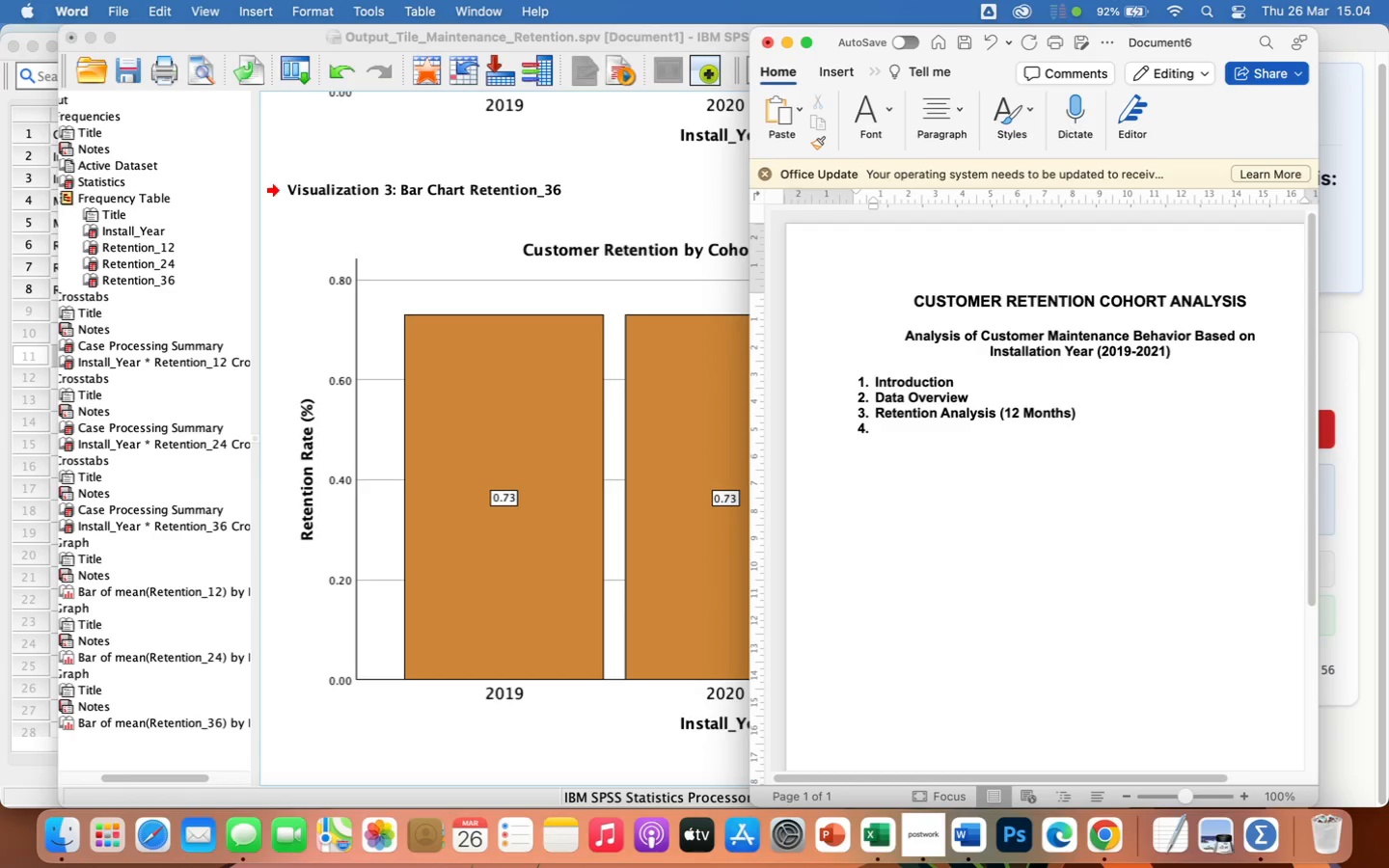 
key(ArrowDown)
 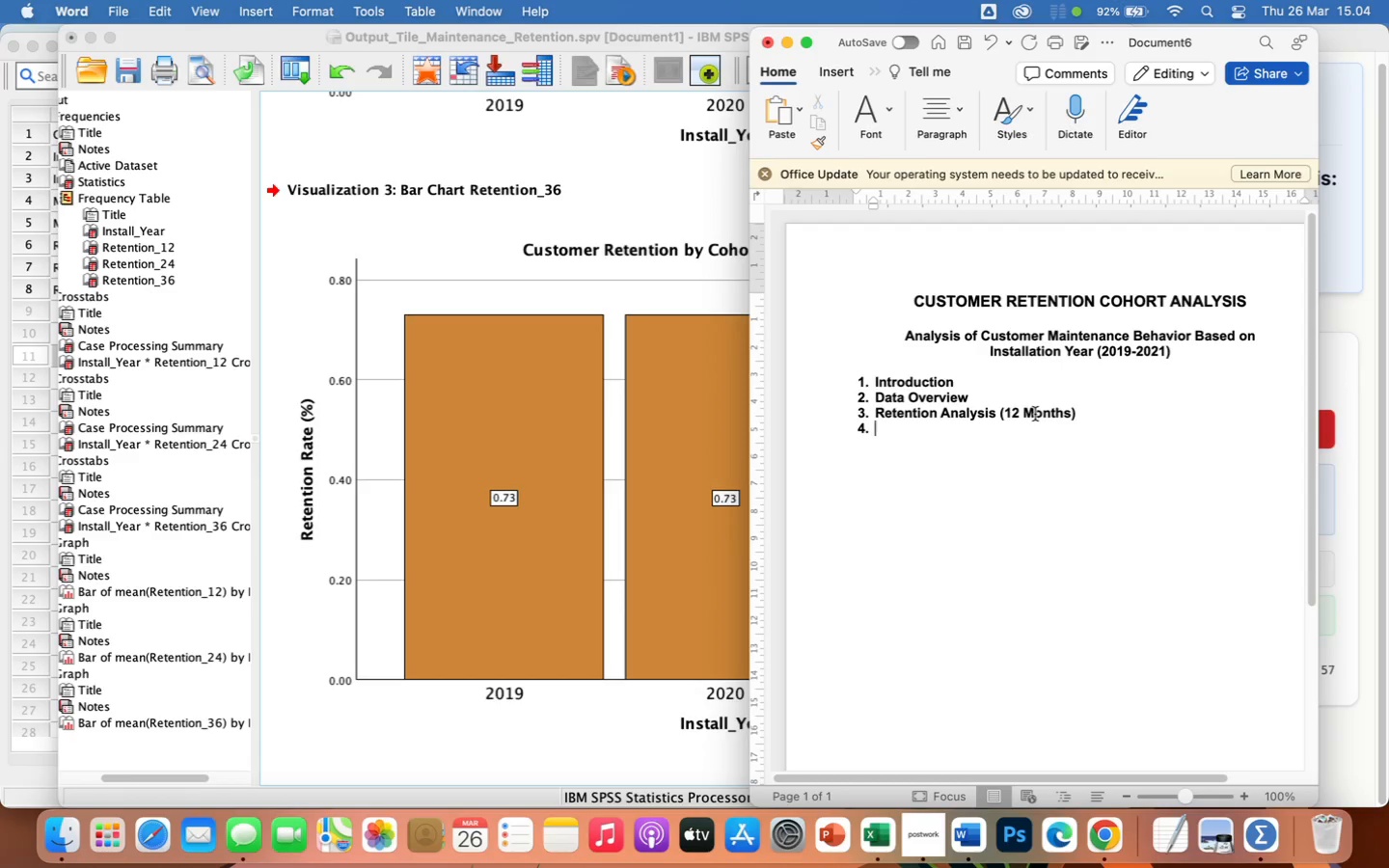 
type(Retention Analysis (24 Months))
 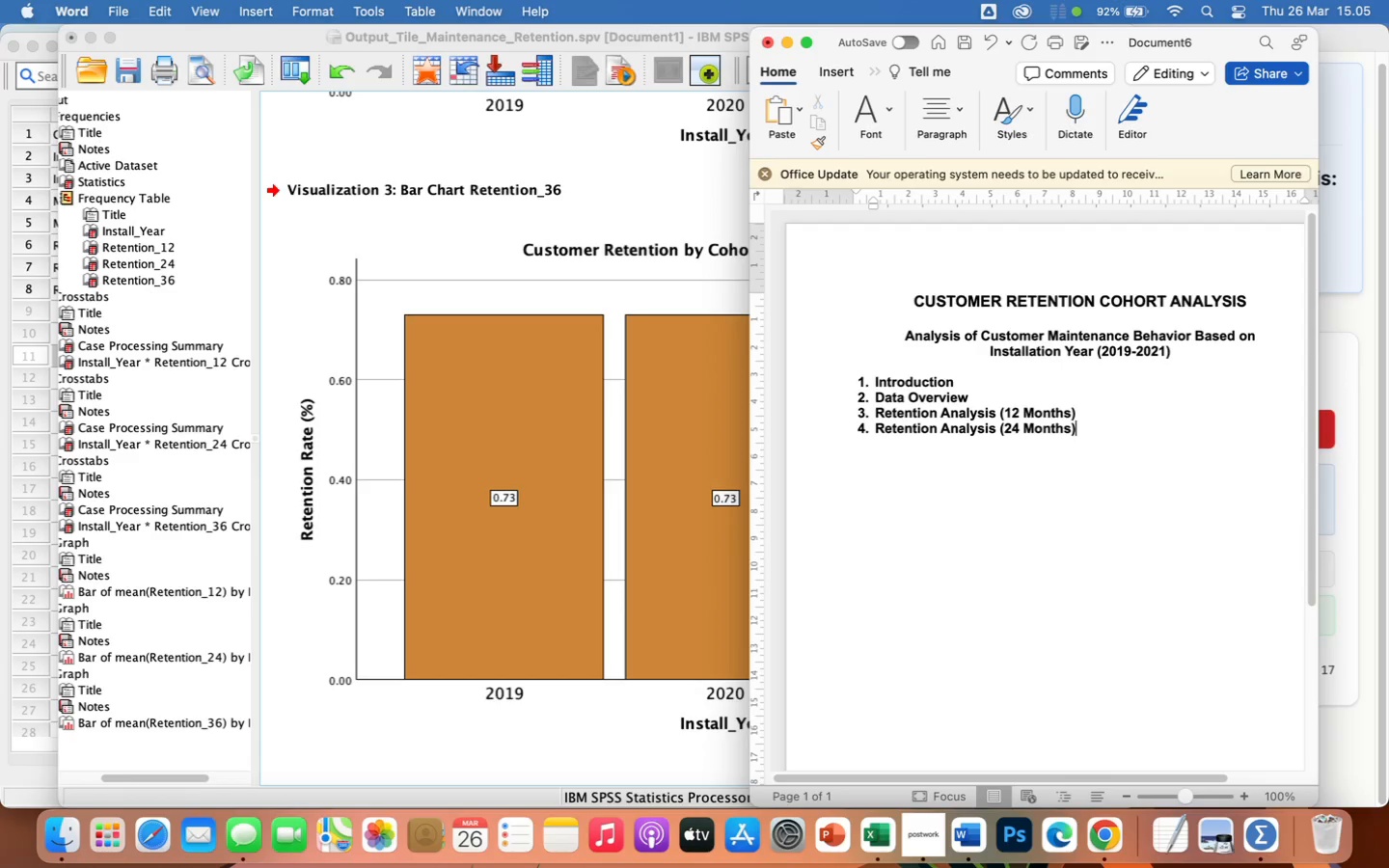 
key(Enter)
 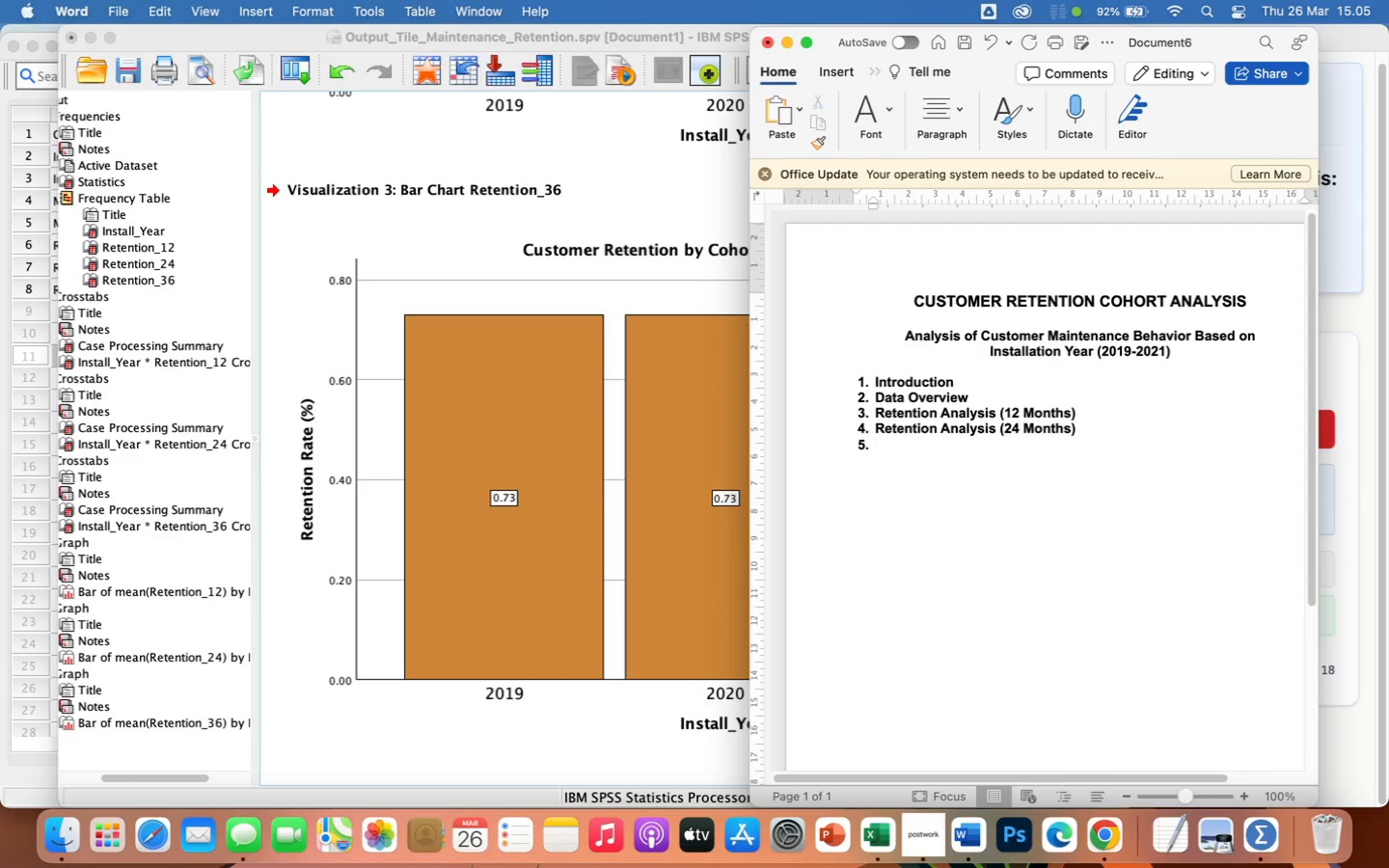 
type(Retention Analysis (36 Months))
 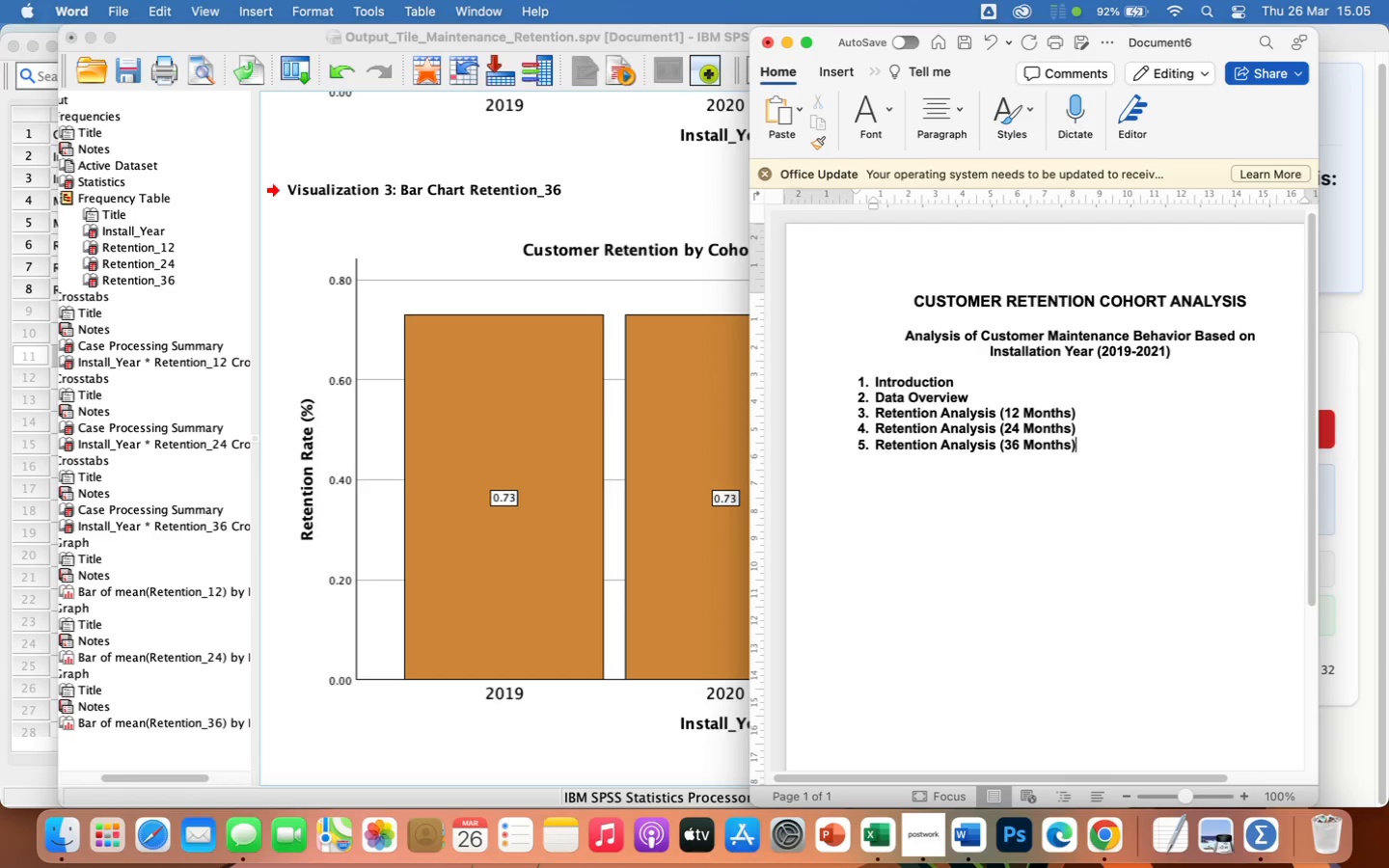 
key(Enter)
 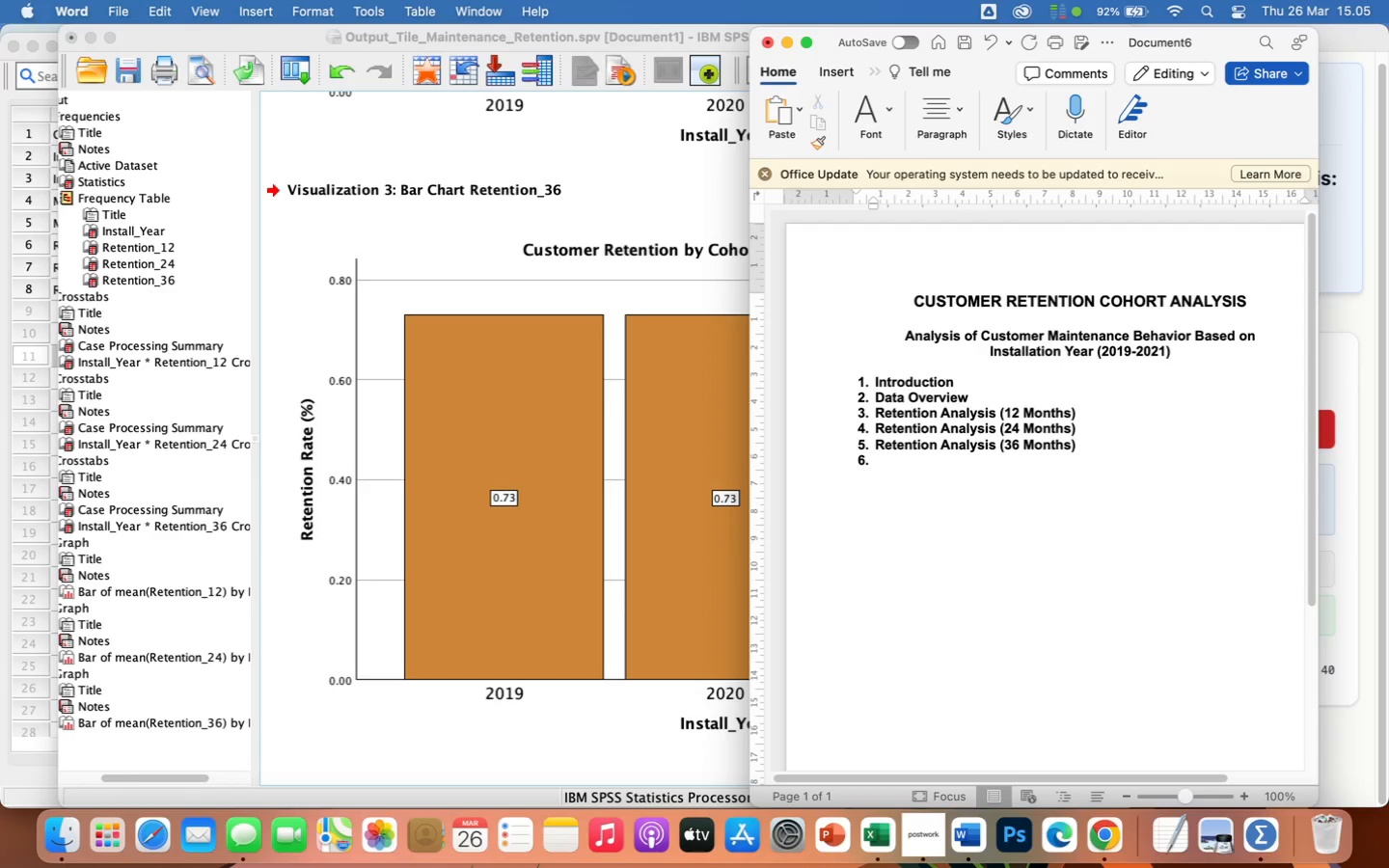 
wait(5.96)
 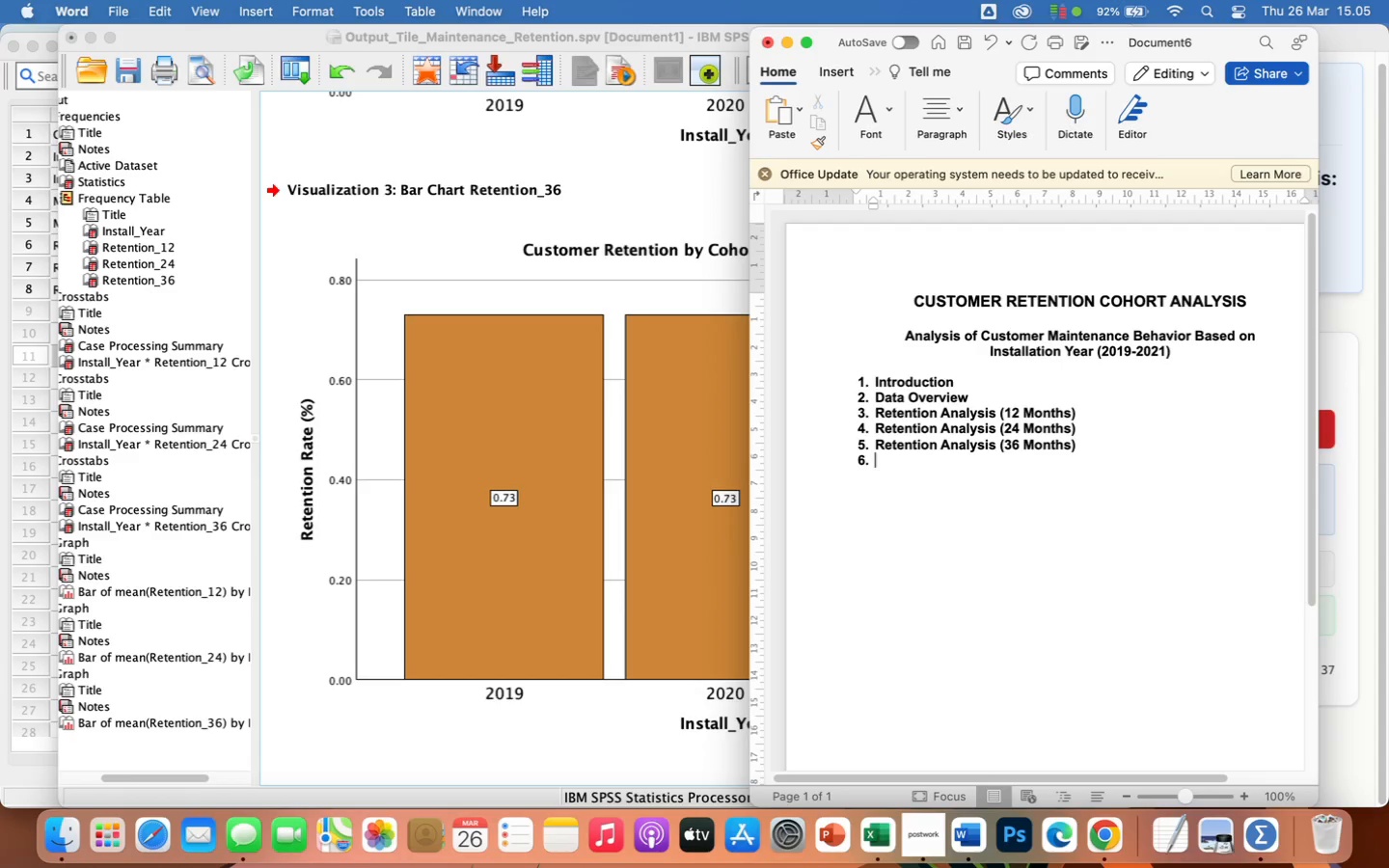 
type(Key Findings)
 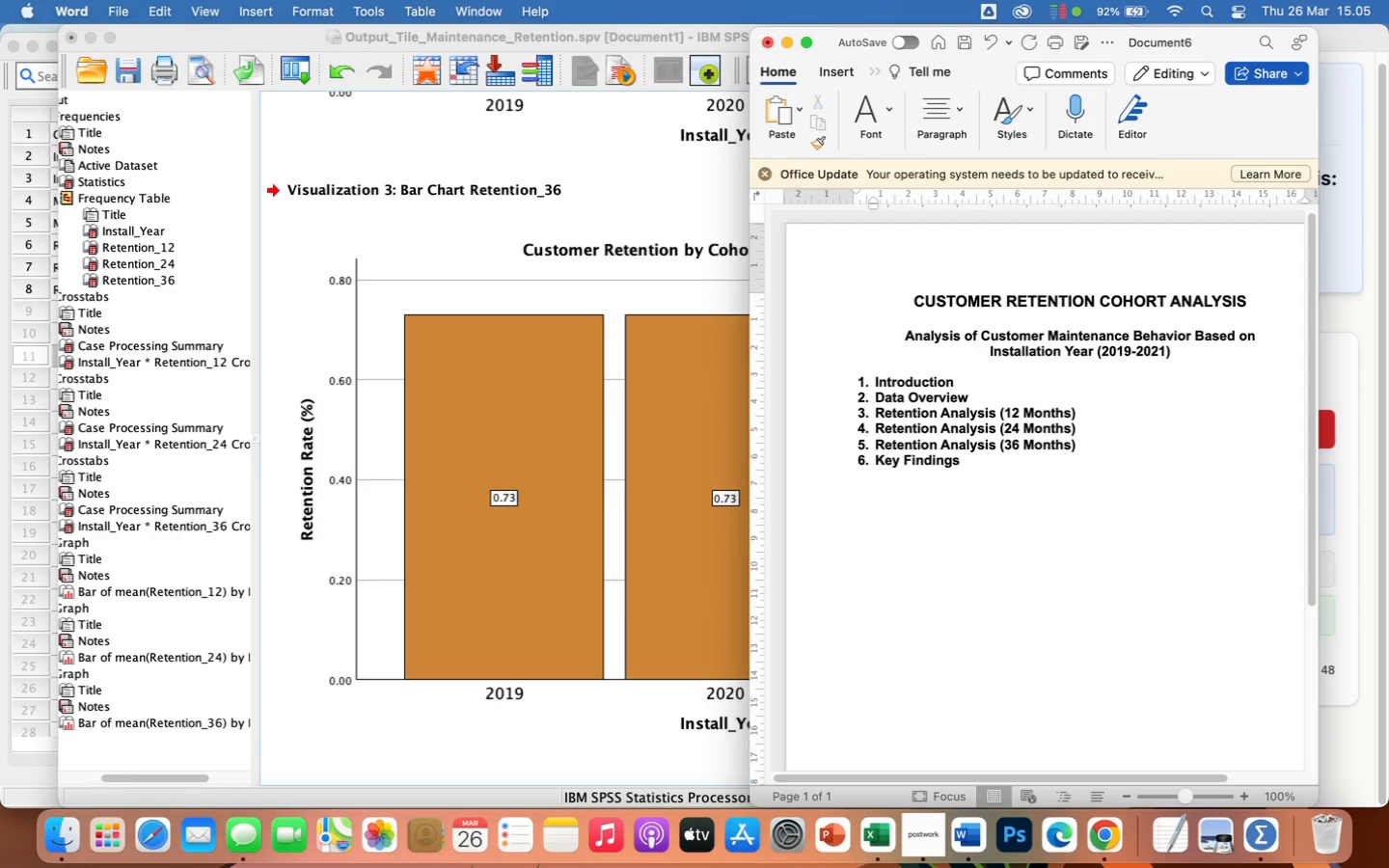 
key(Enter)
 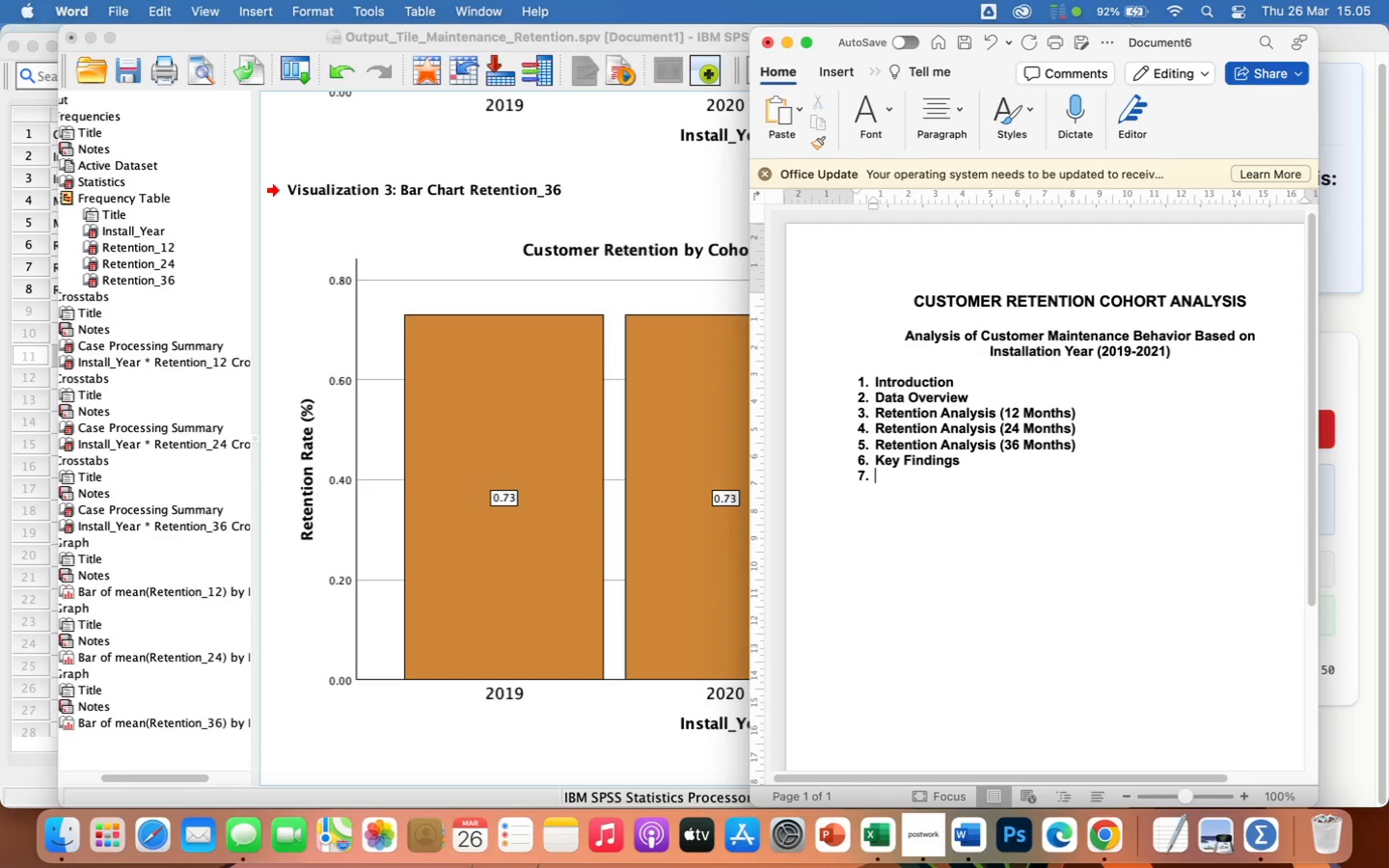 
type(Business Insights)
 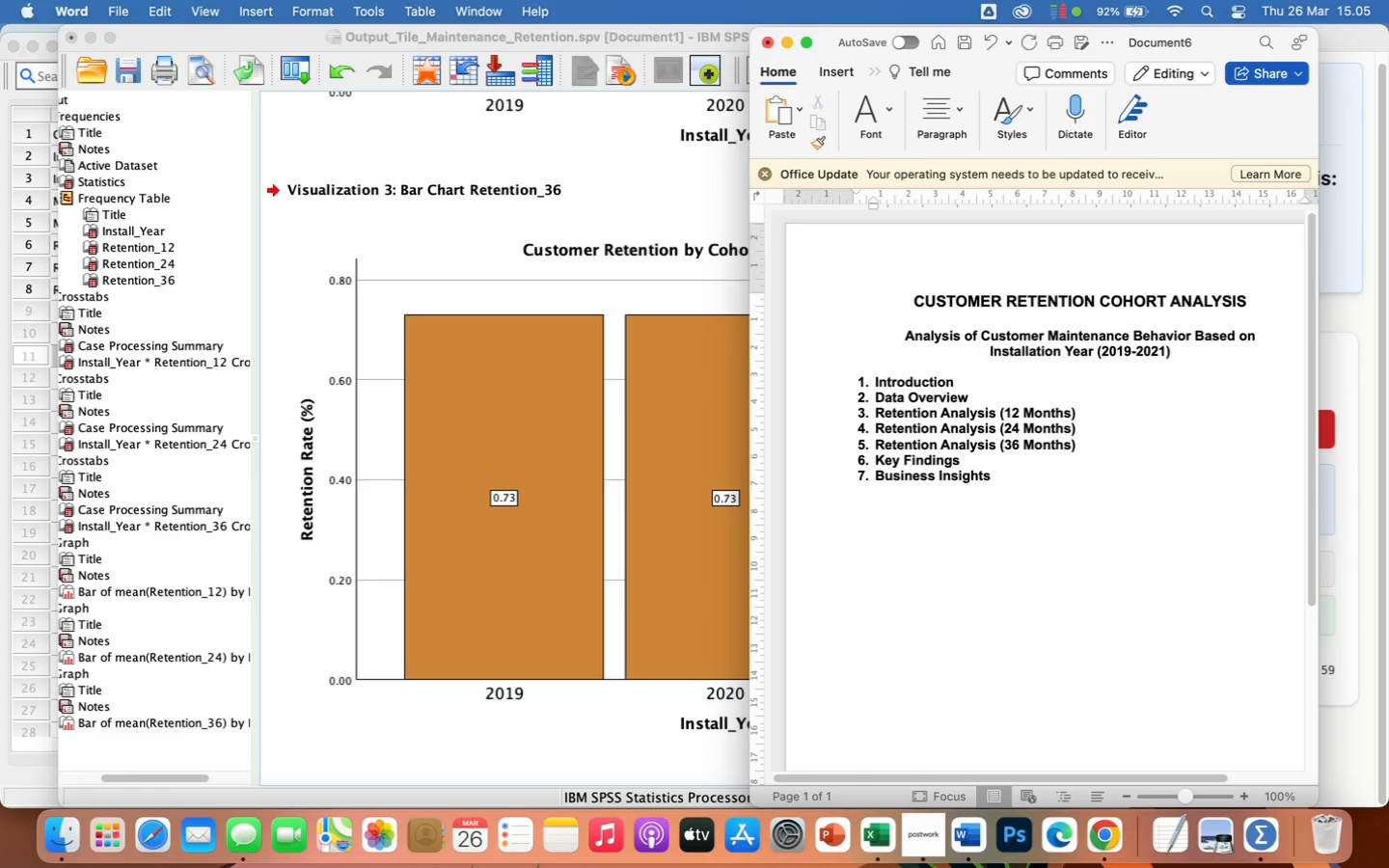 
key(Enter)
 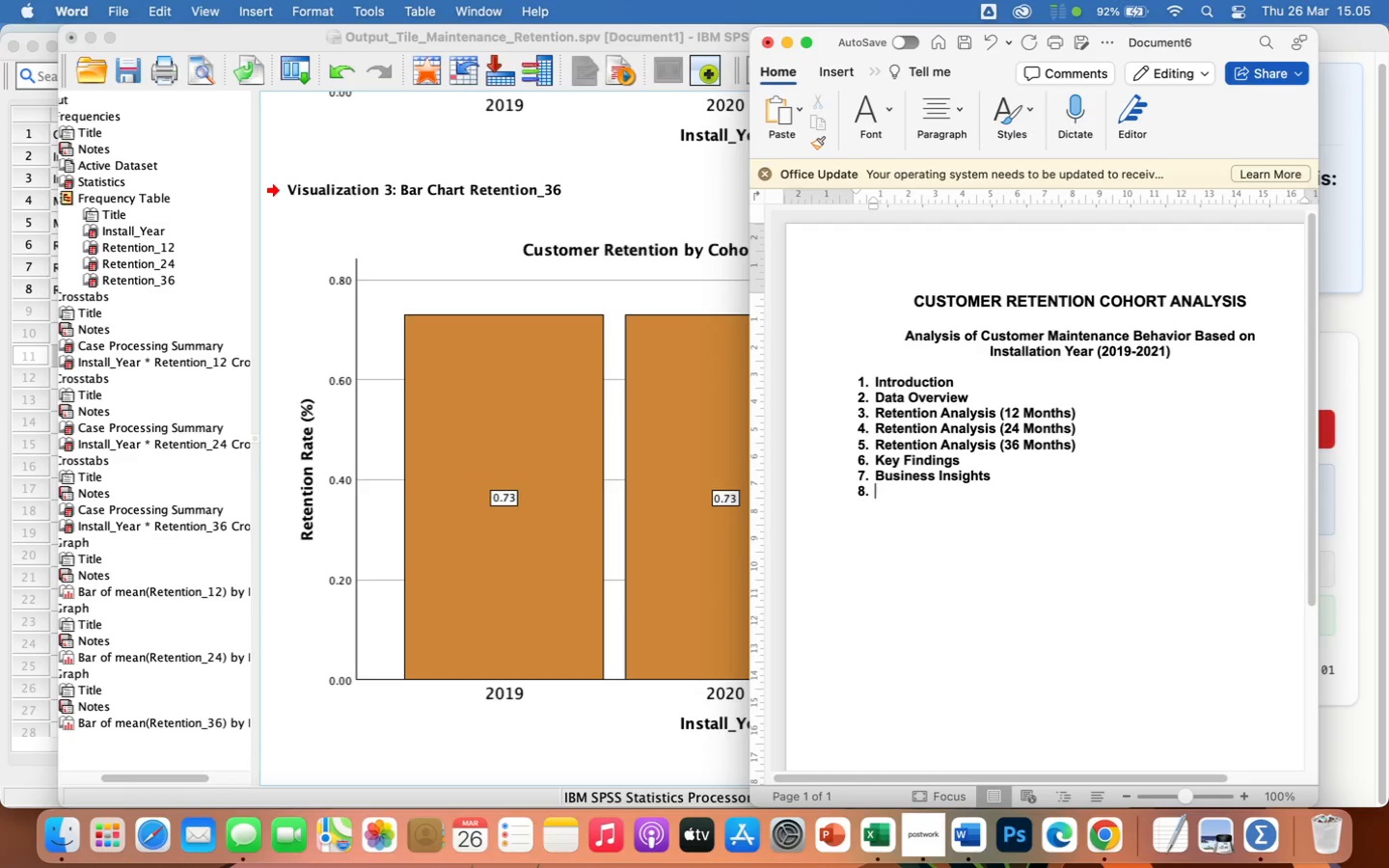 
type(Conclusion)
 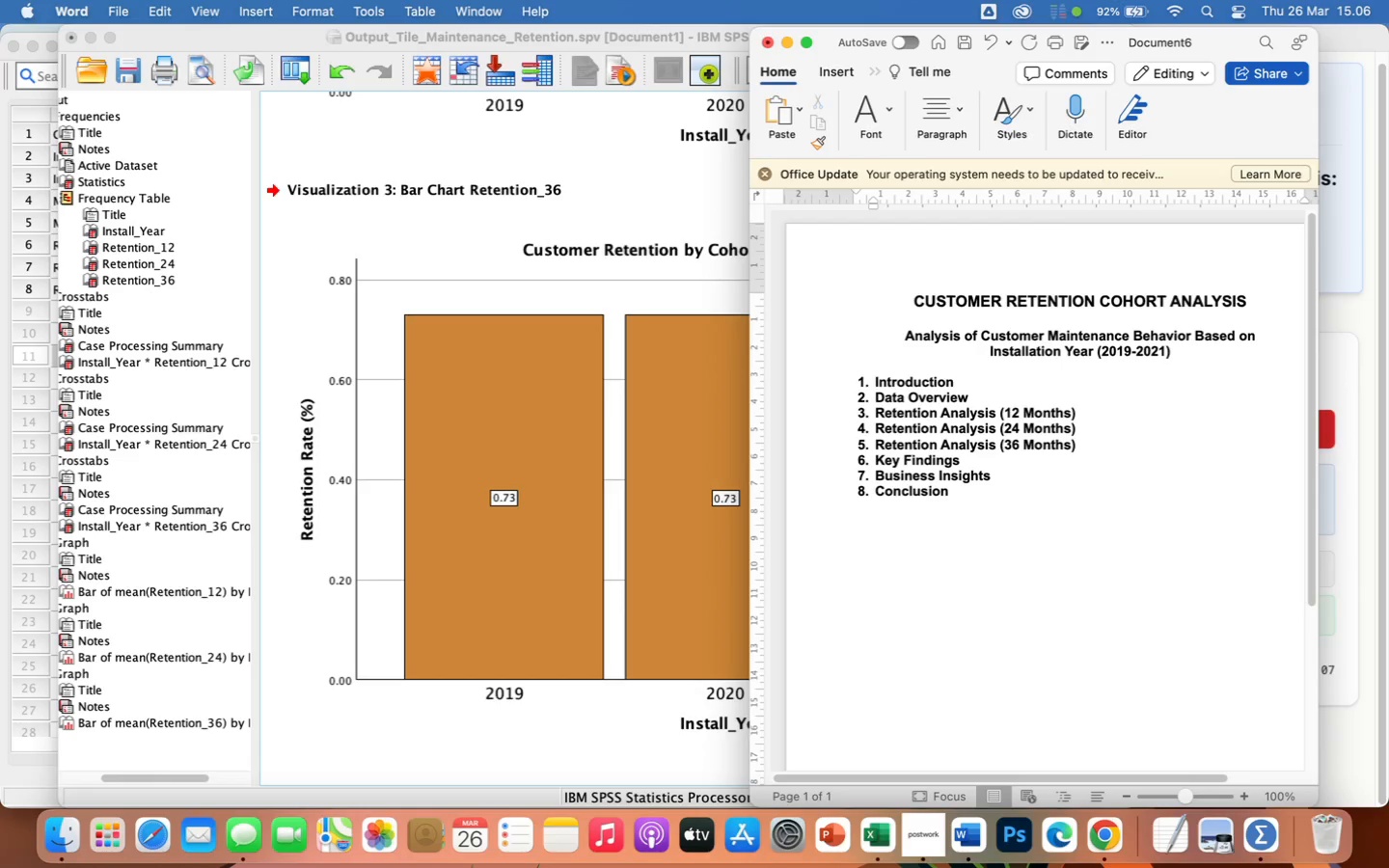 
key(Enter)
 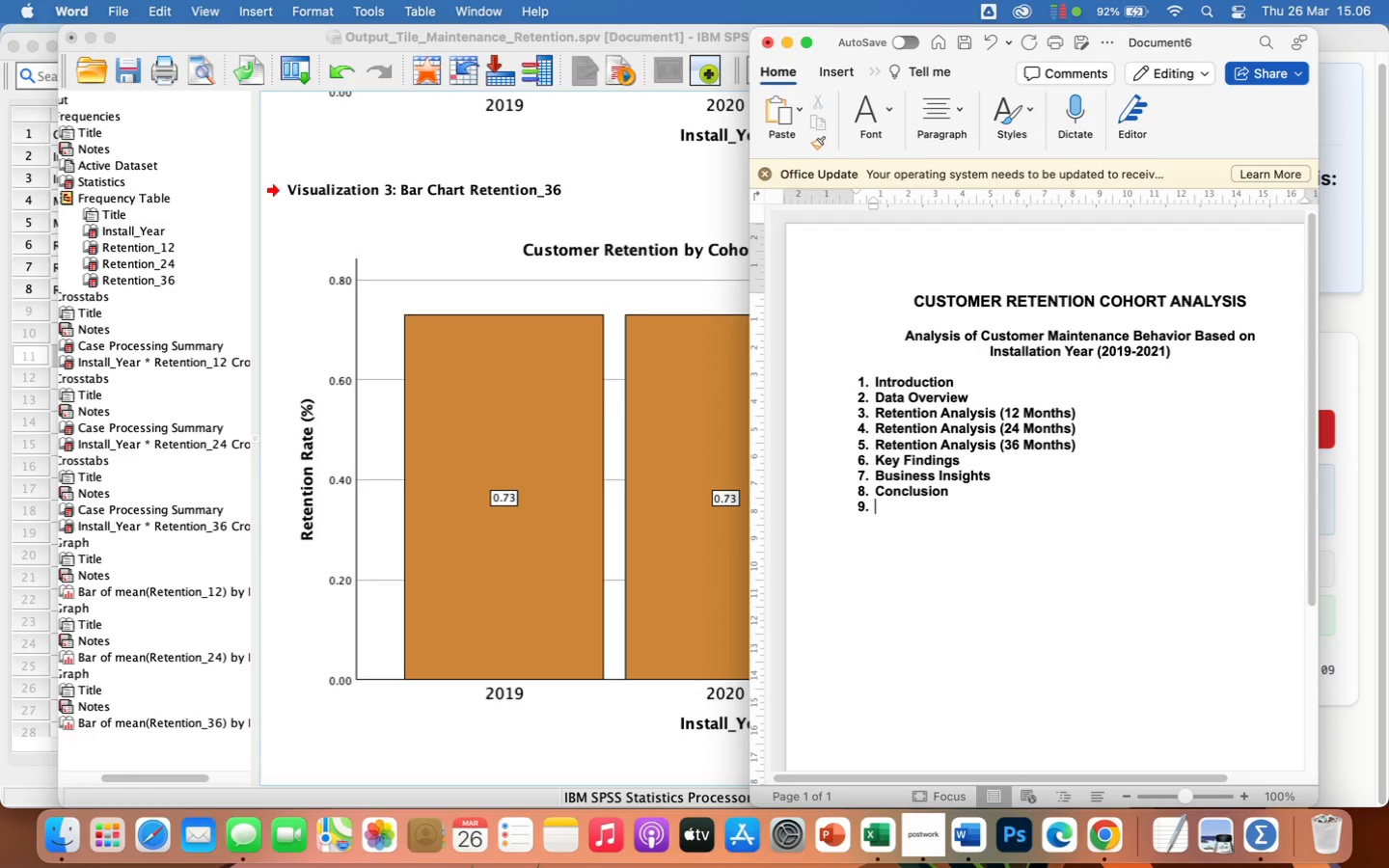 
type(Notes)
 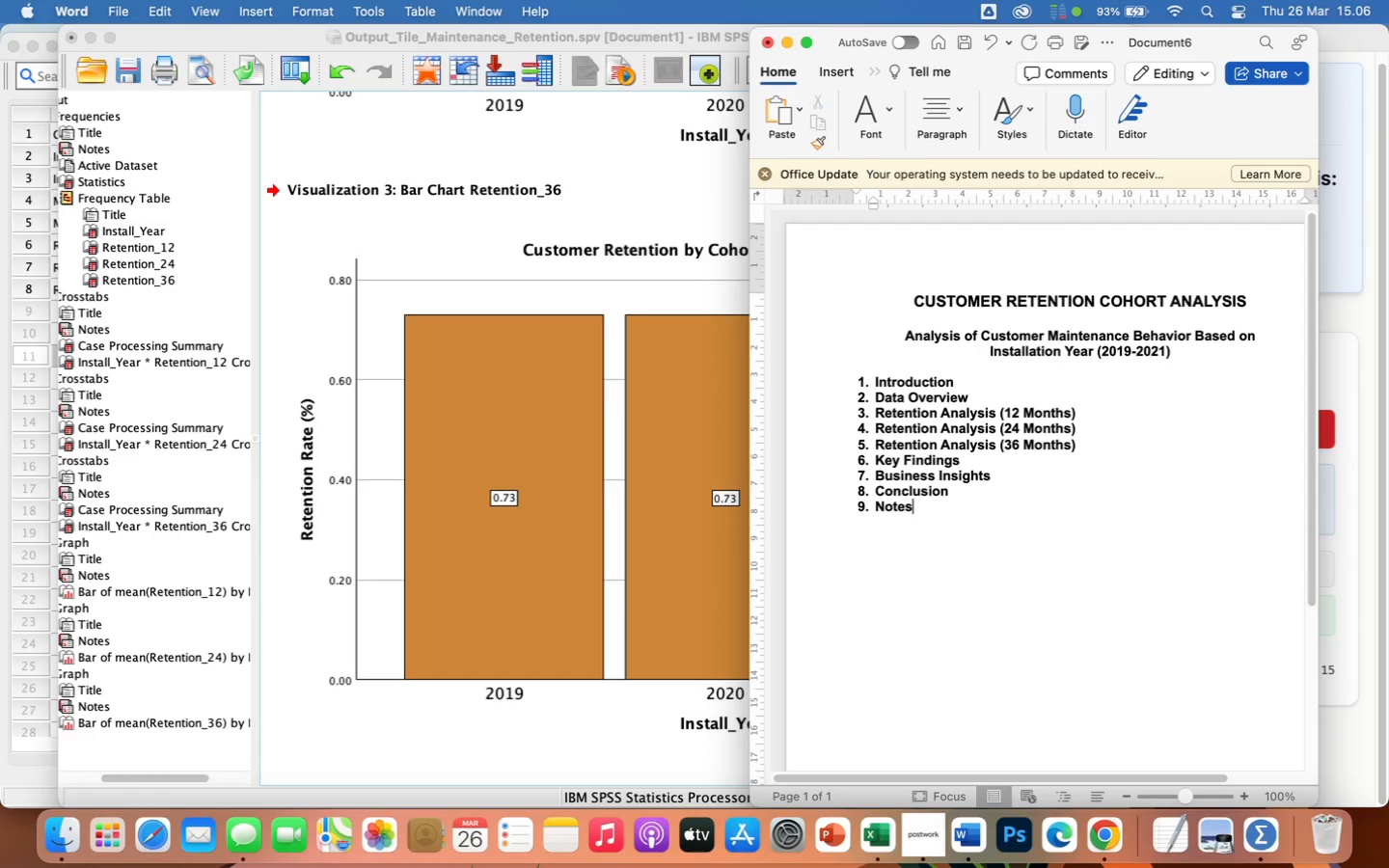 
wait(8.94)
 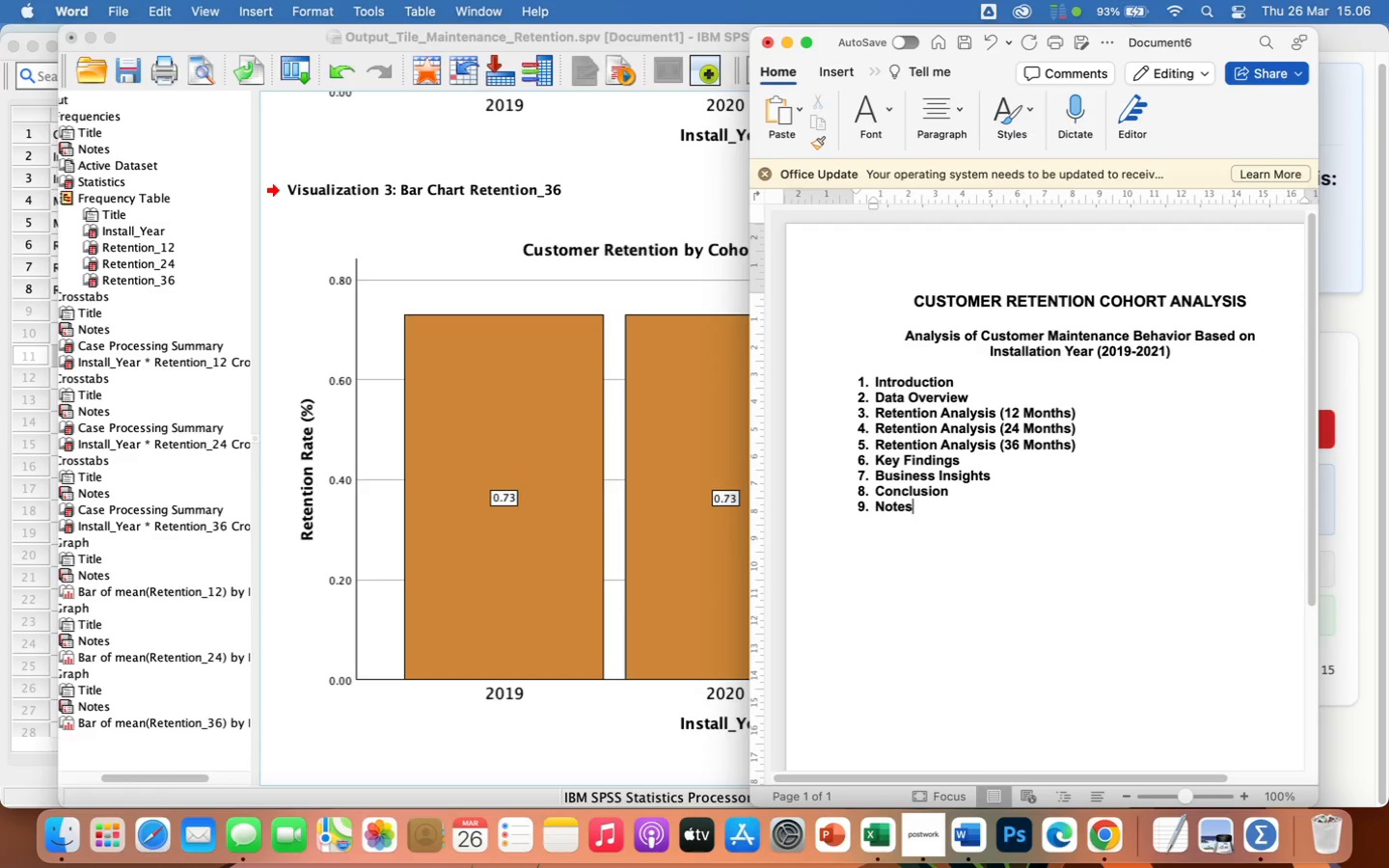 
left_click([1354, 306])